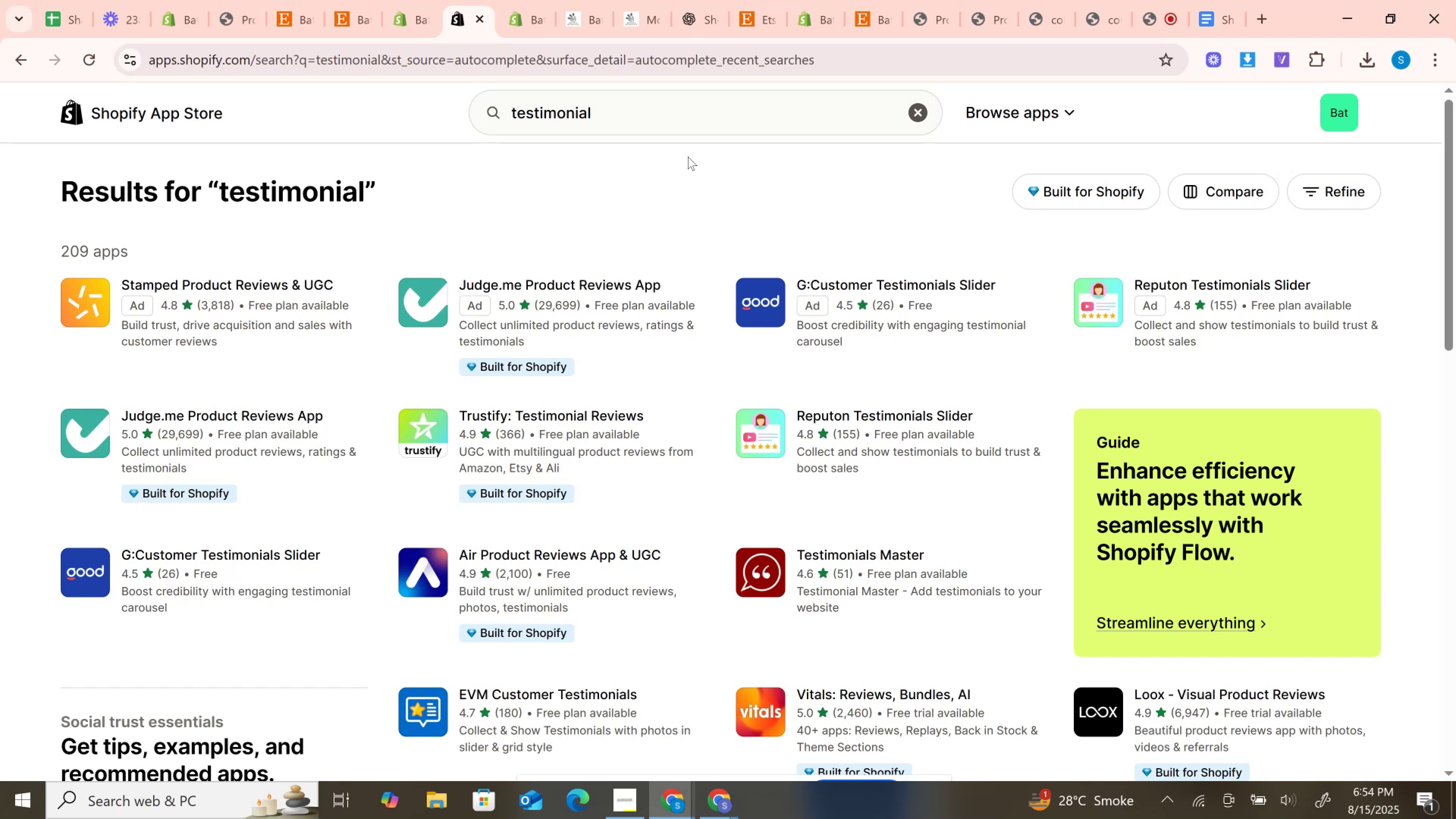 
wait(9.54)
 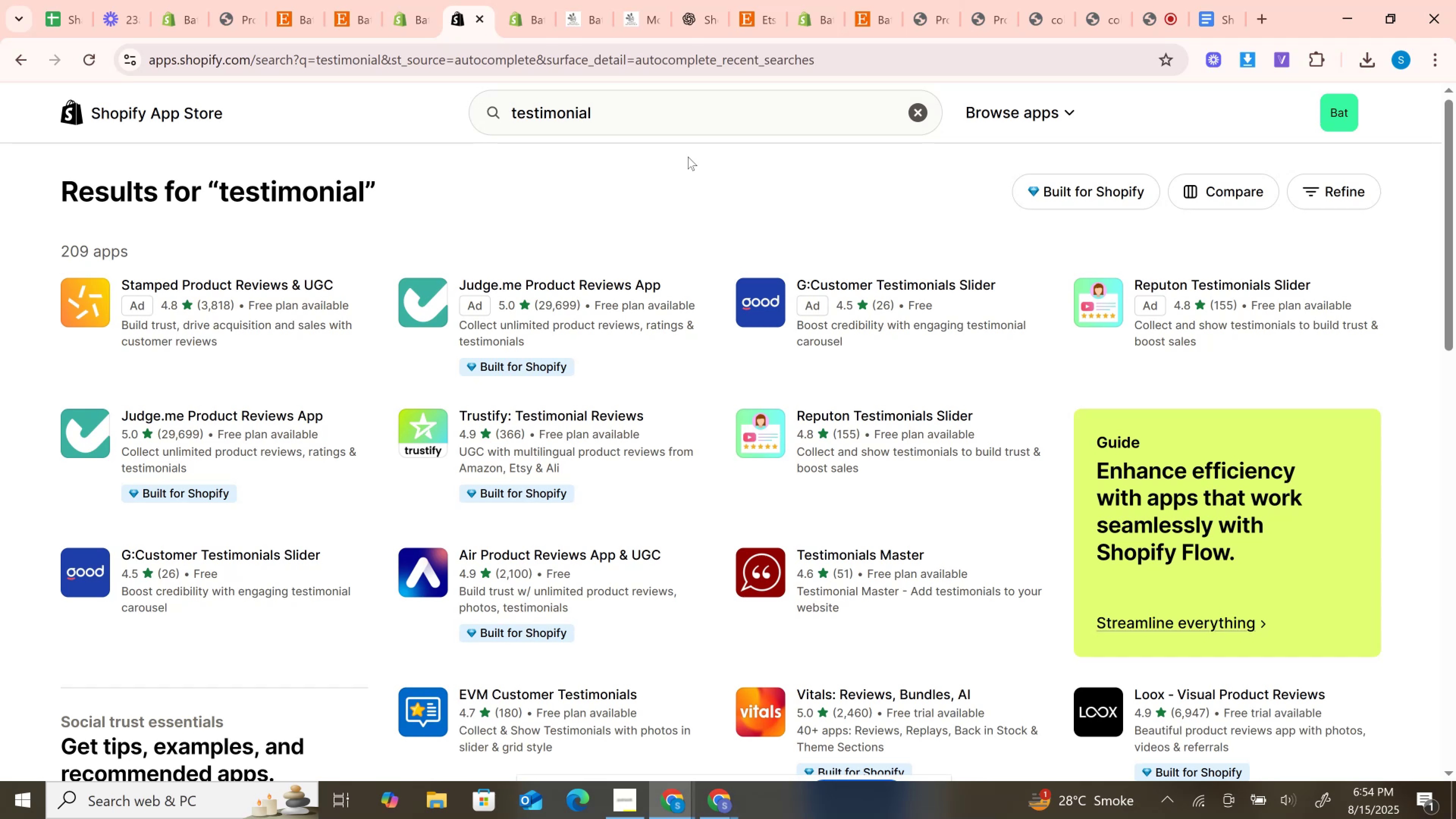 
left_click([1339, 194])
 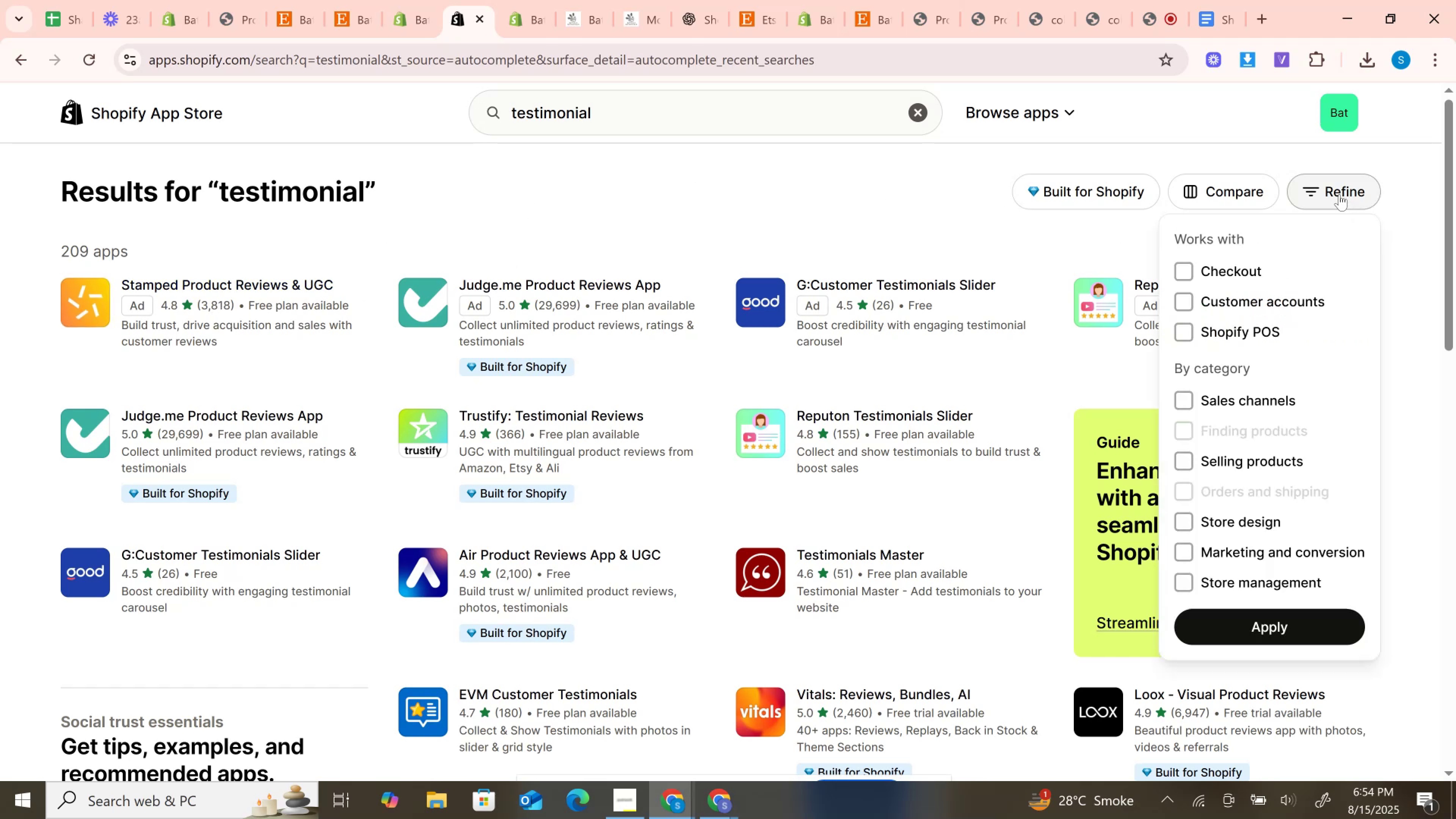 
left_click([1339, 194])
 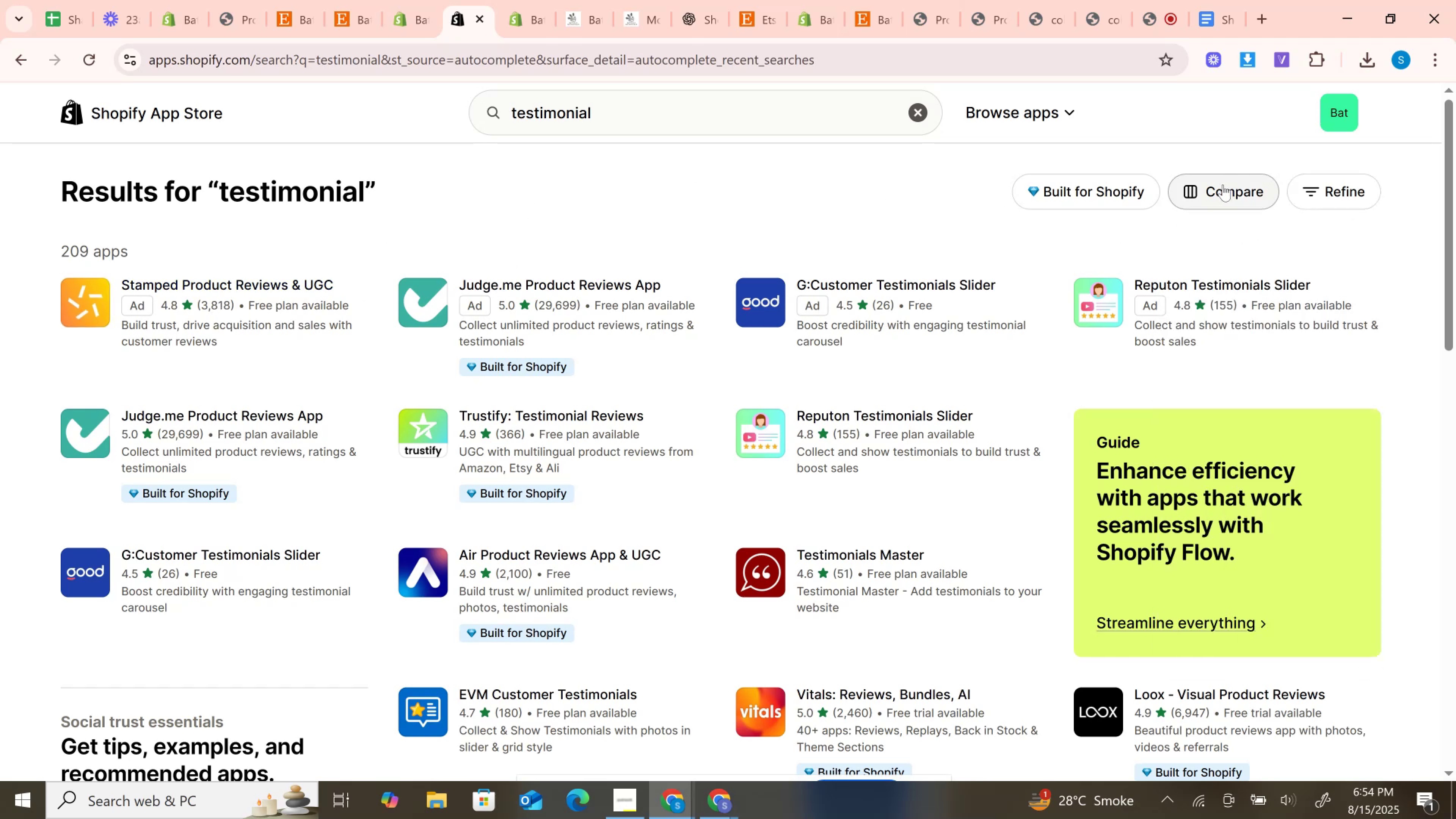 
left_click([1223, 185])
 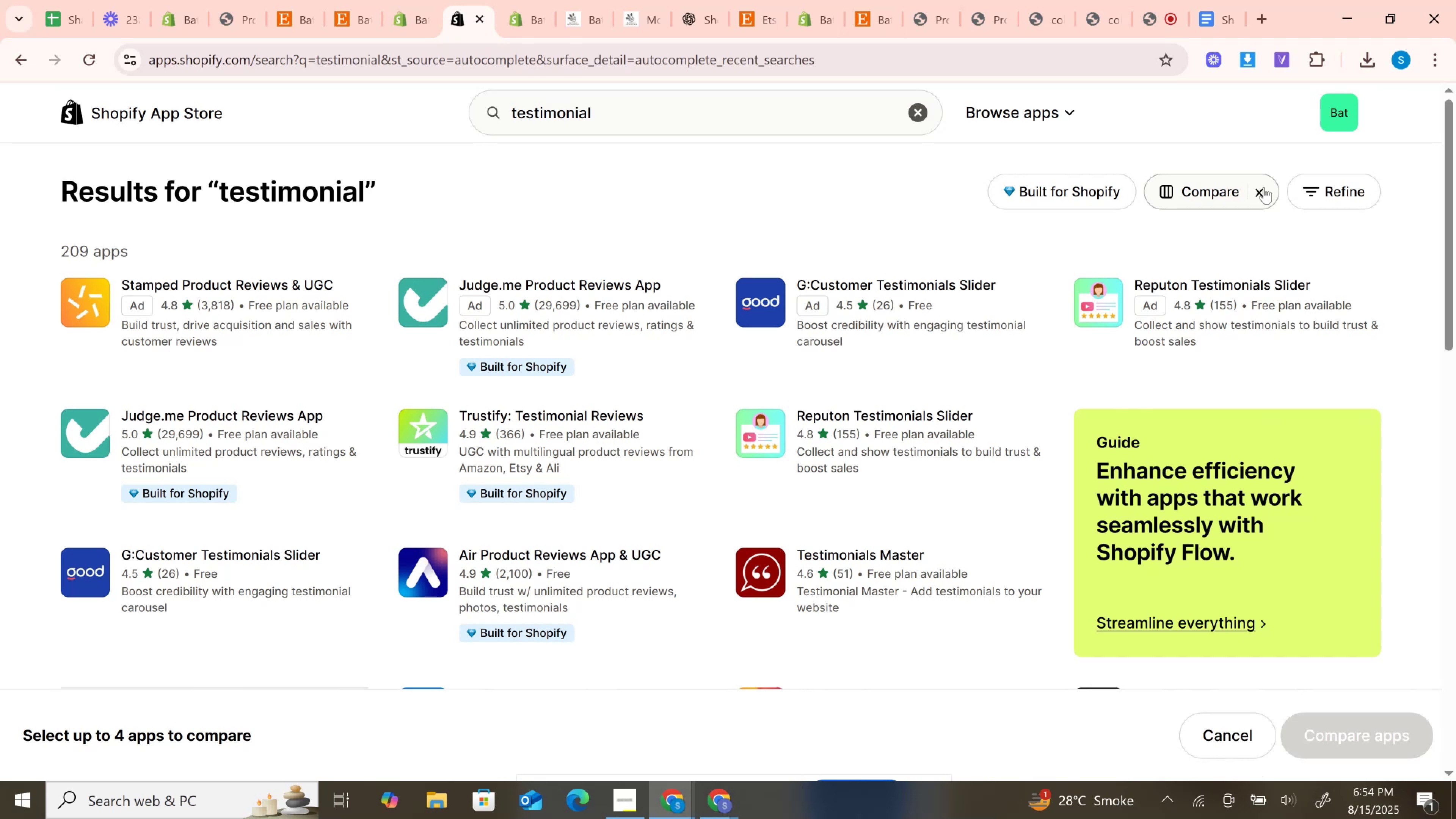 
left_click([1259, 191])
 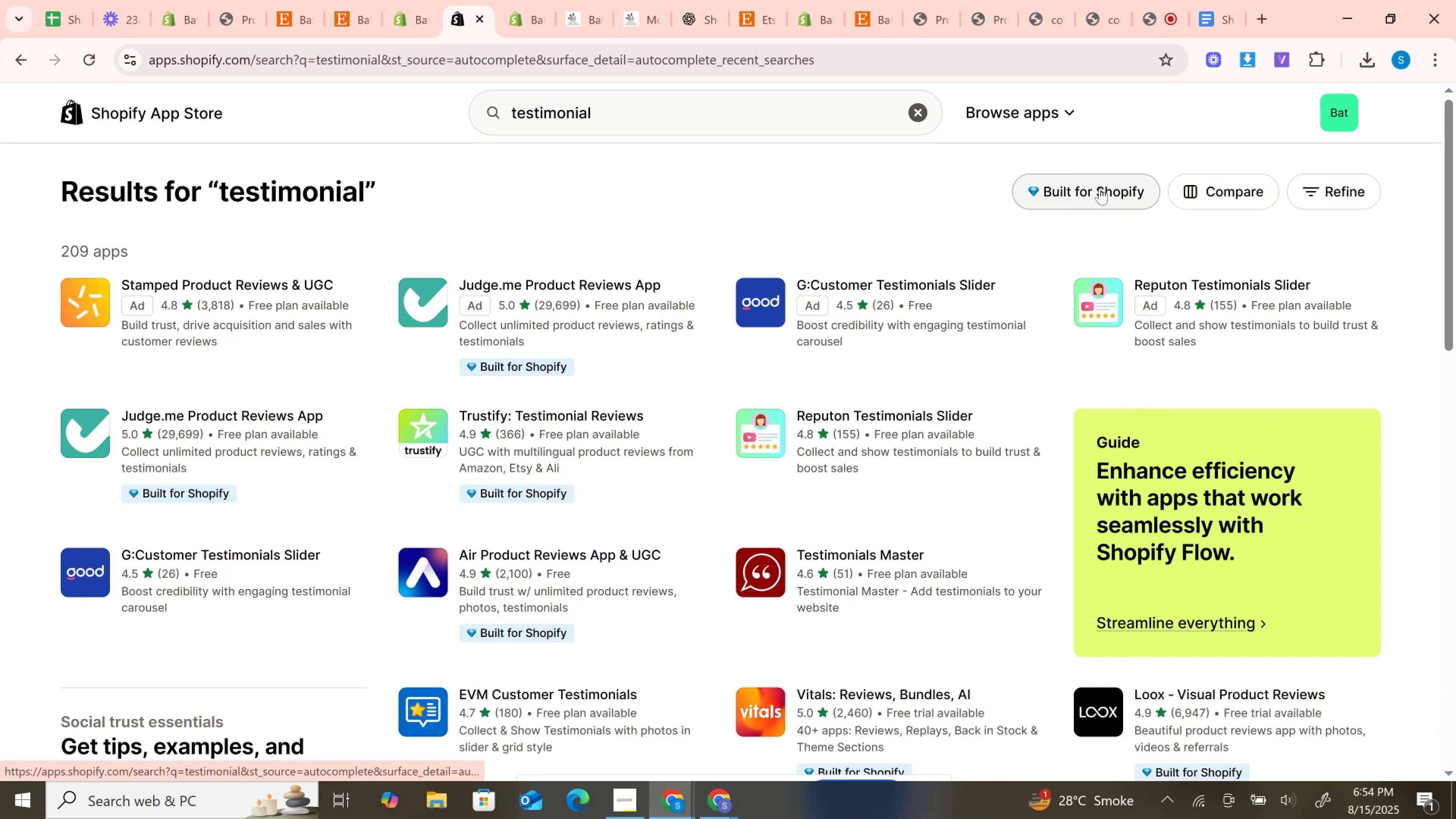 
left_click([1106, 192])
 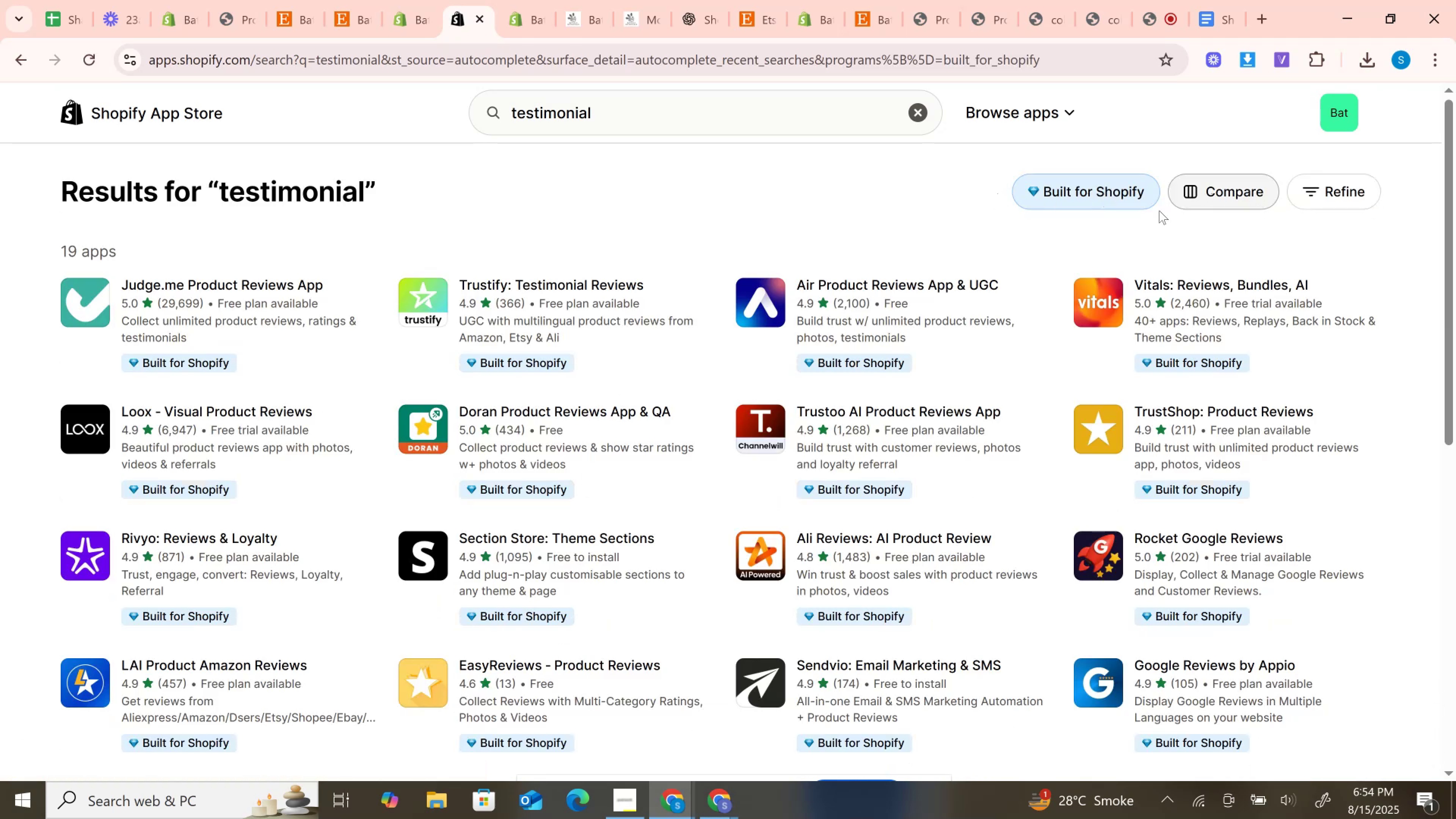 
left_click([1046, 107])
 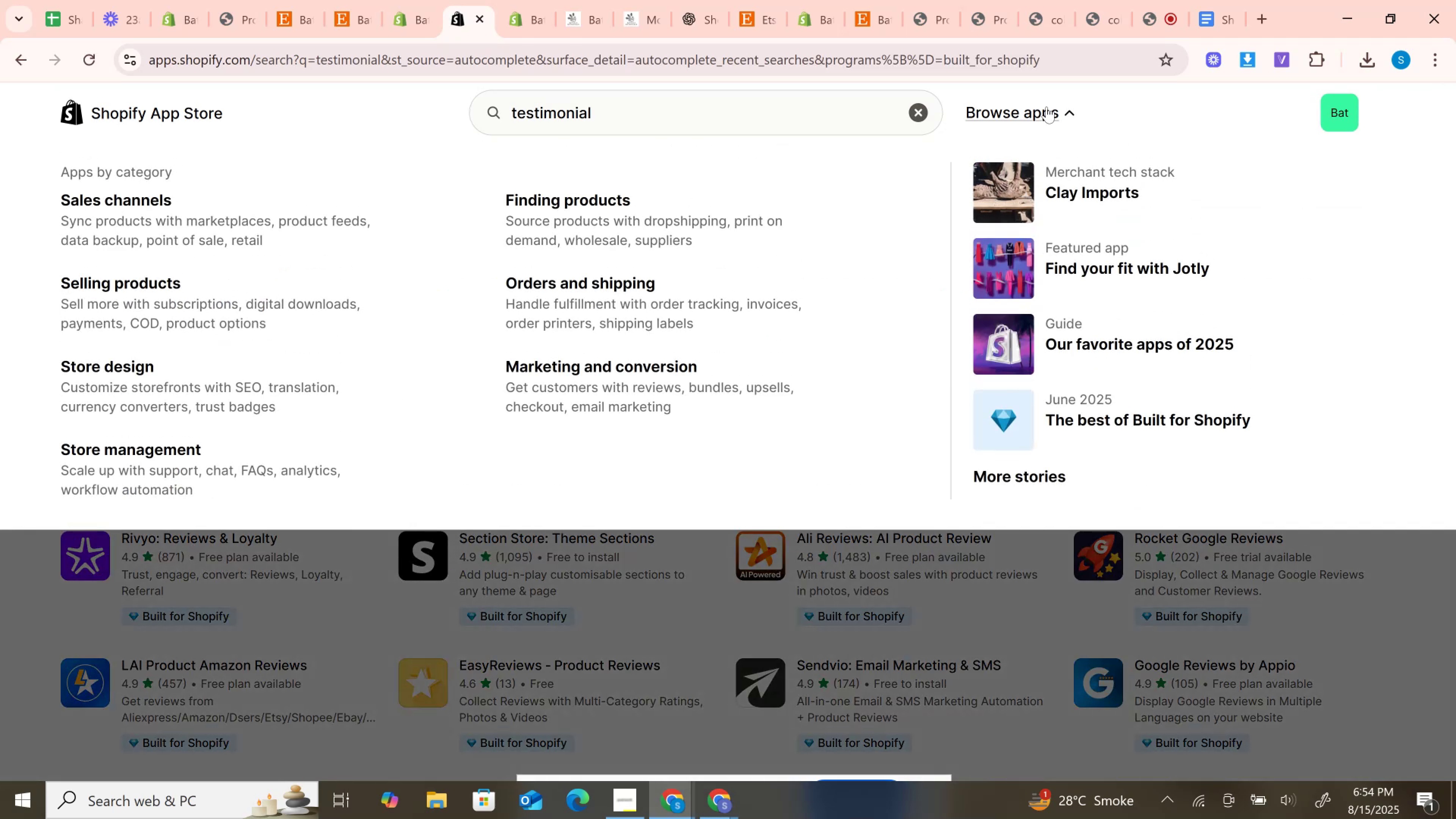 
left_click([1046, 107])
 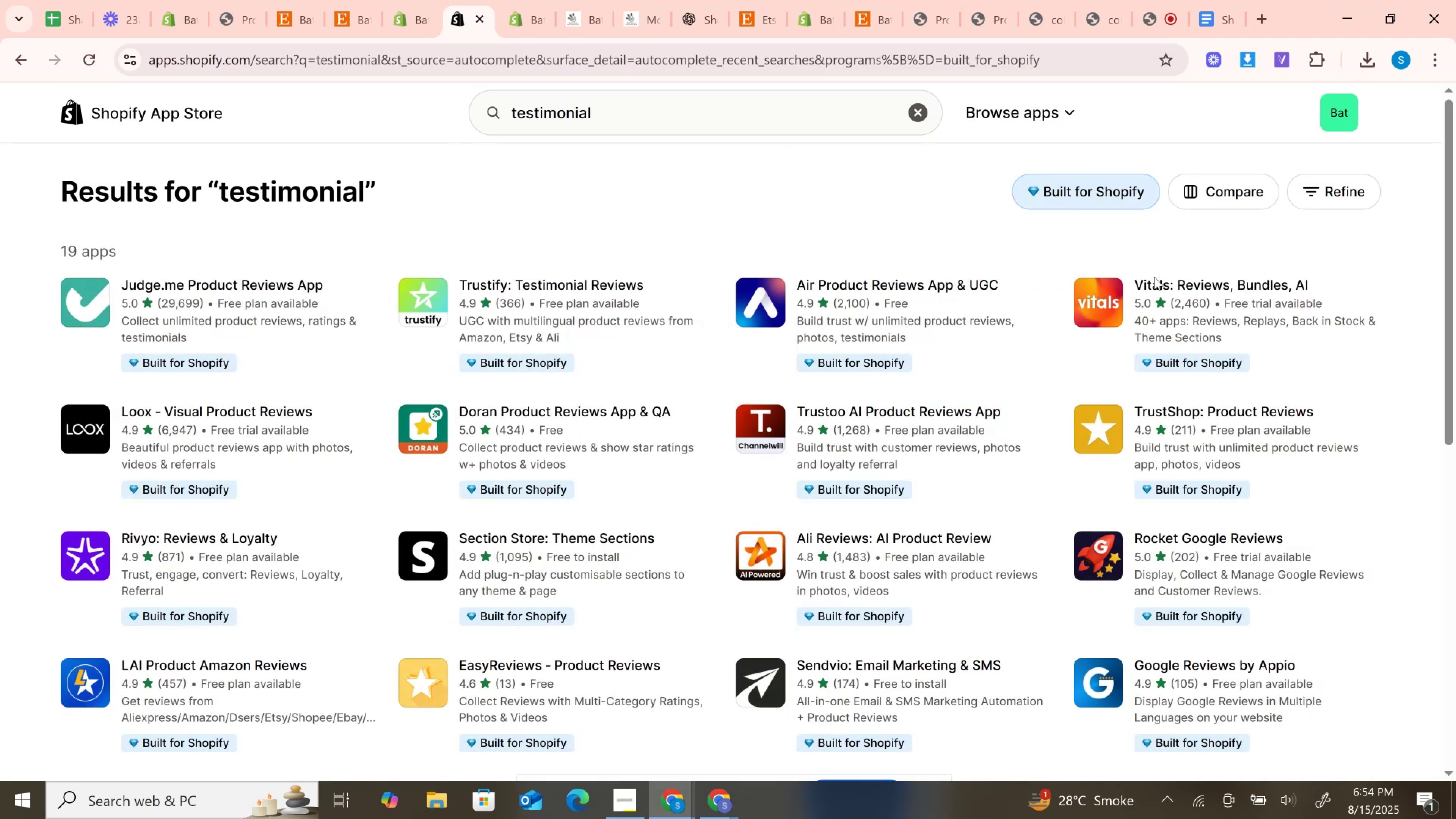 
scroll: coordinate [1197, 355], scroll_direction: up, amount: 1.0
 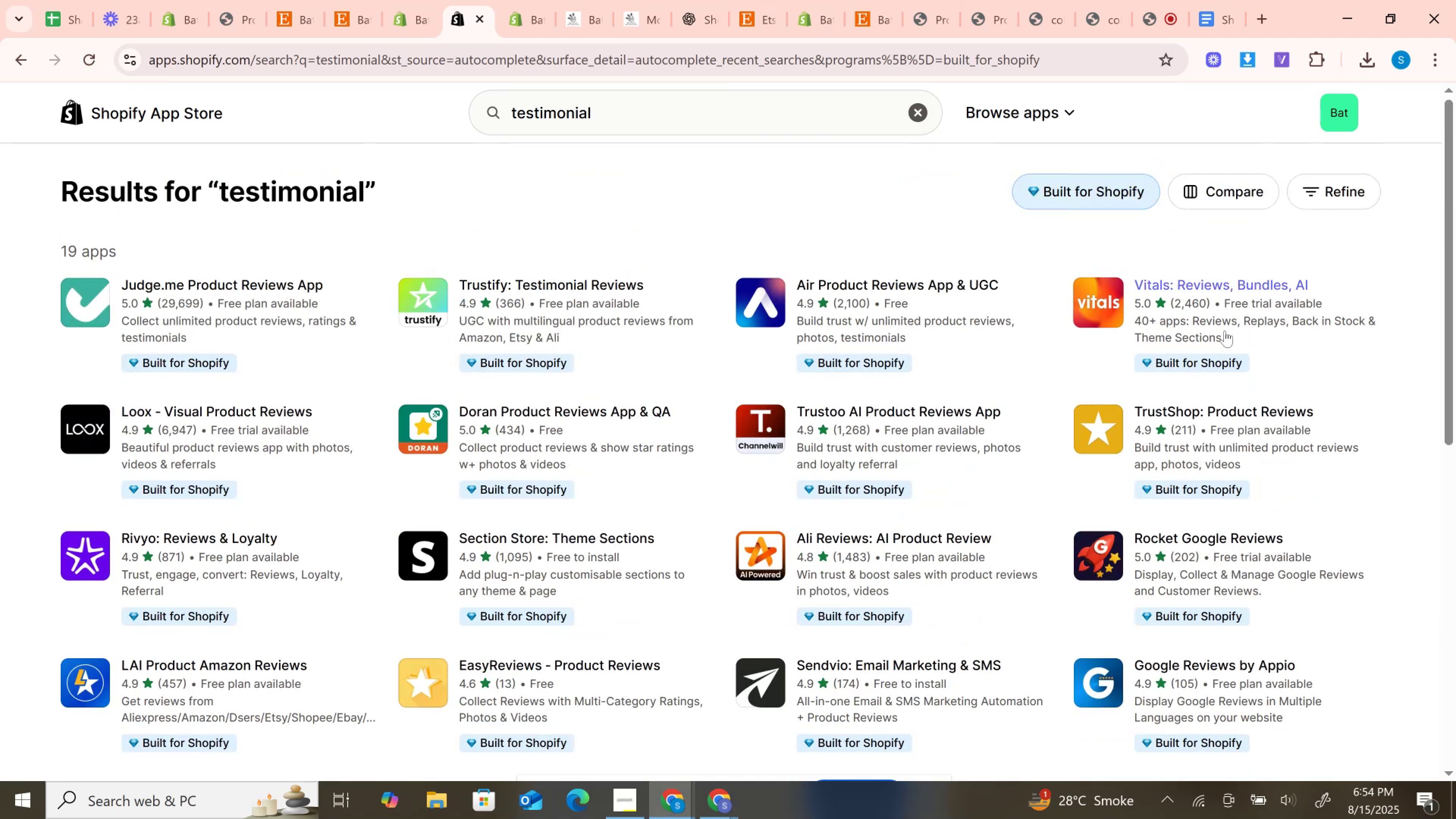 
left_click([1070, 198])
 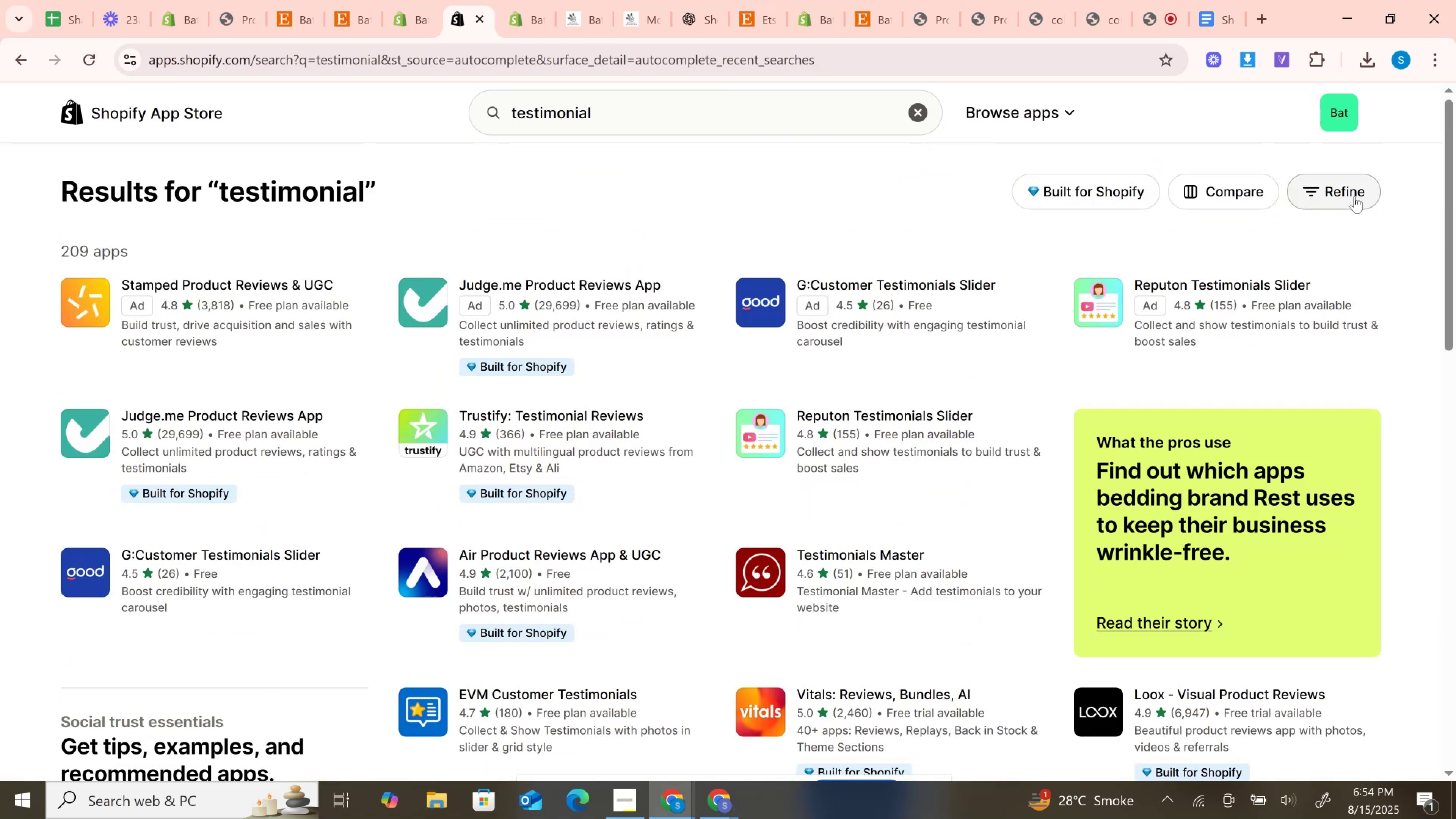 
left_click([1312, 190])
 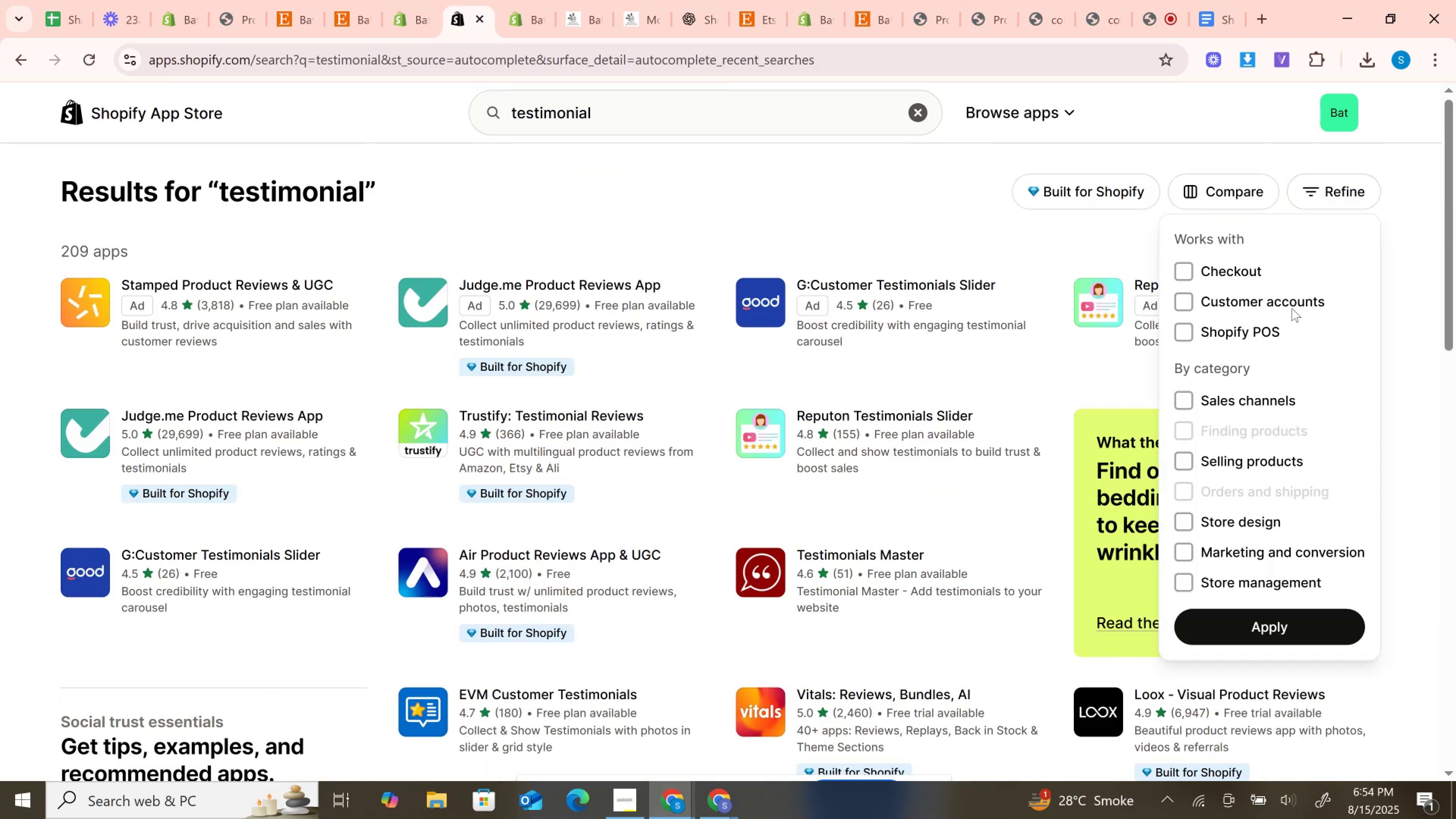 
scroll: coordinate [1292, 308], scroll_direction: down, amount: 2.0
 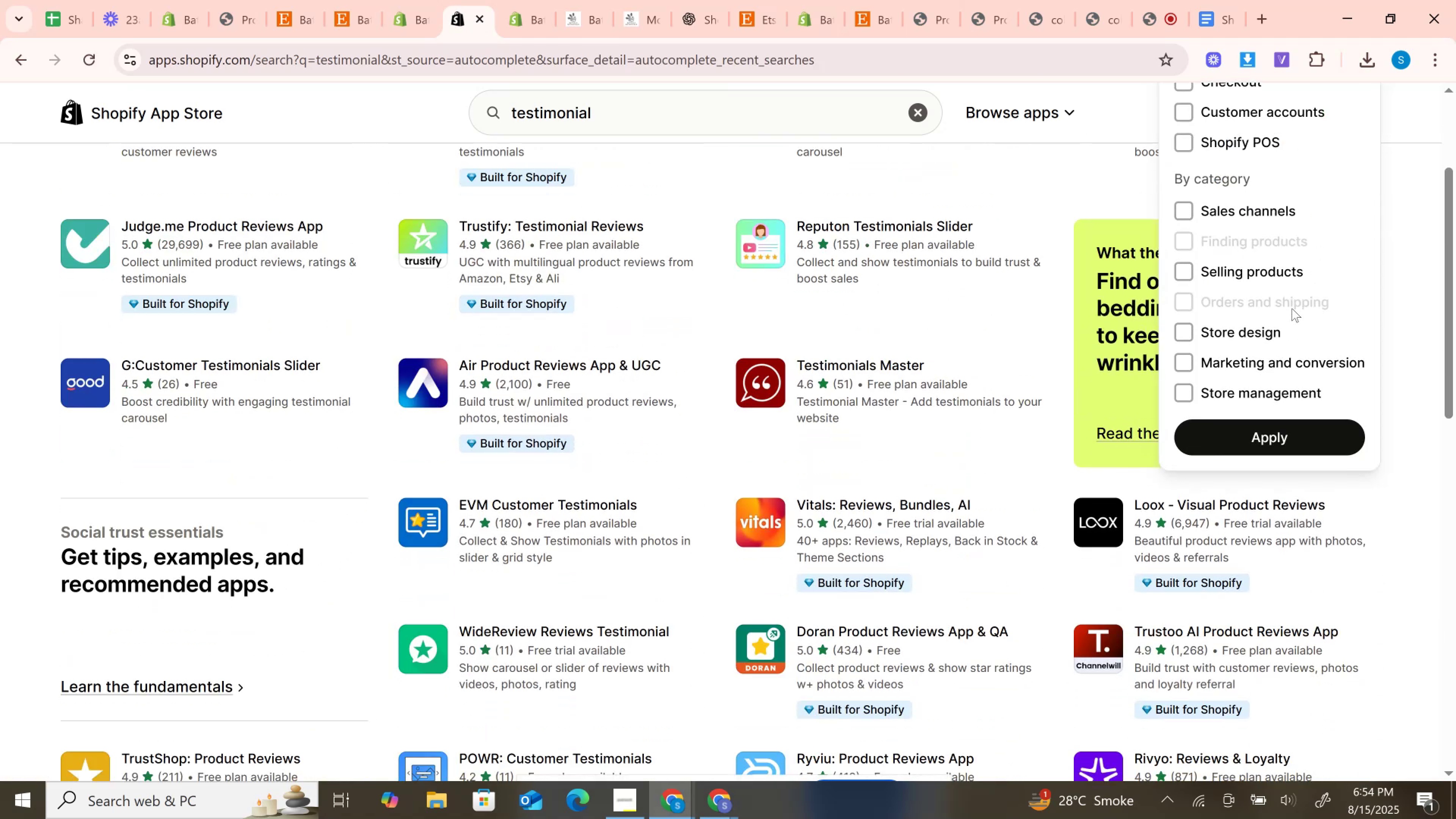 
scroll: coordinate [1292, 308], scroll_direction: up, amount: 2.0
 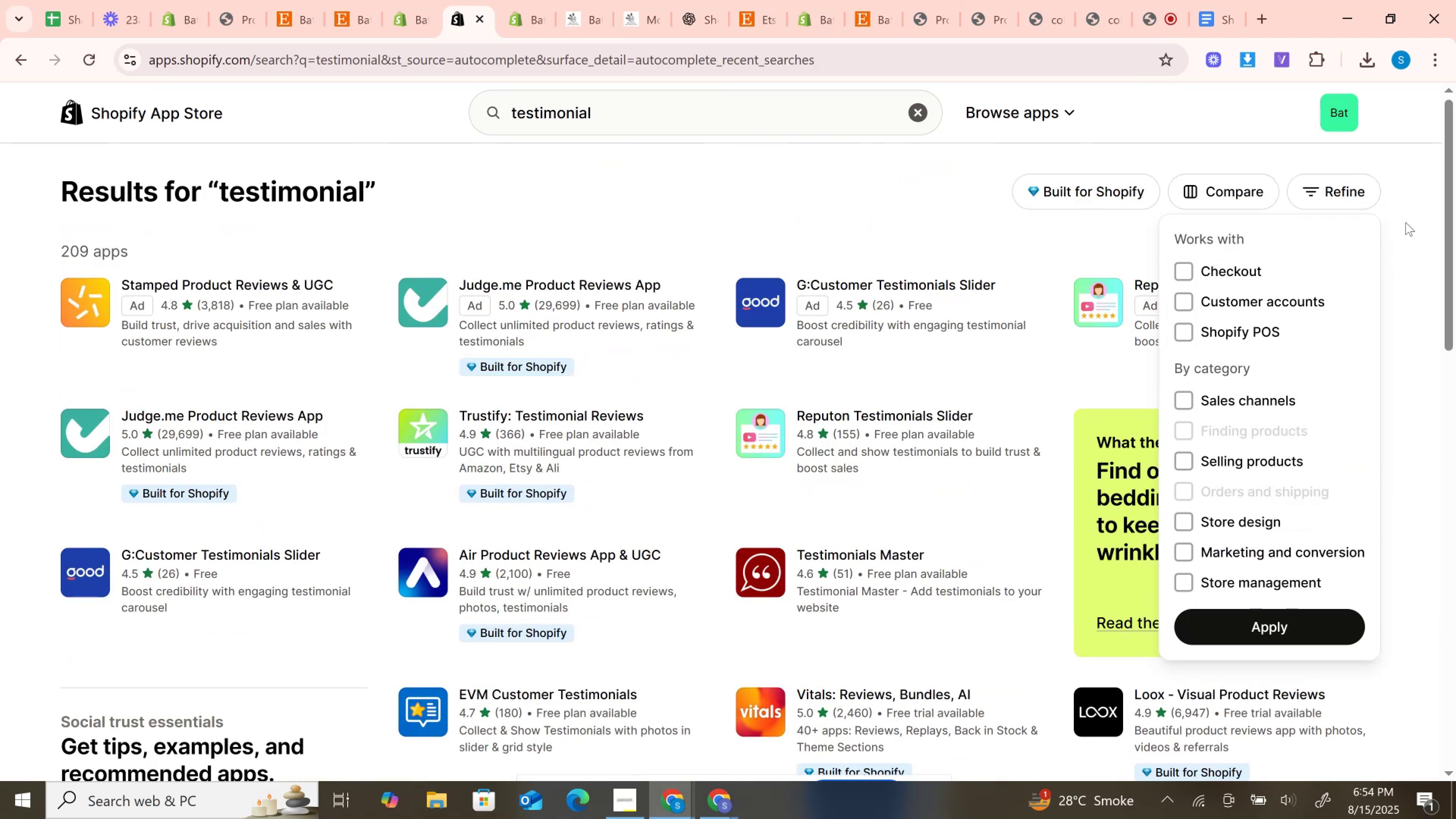 
left_click([1406, 222])
 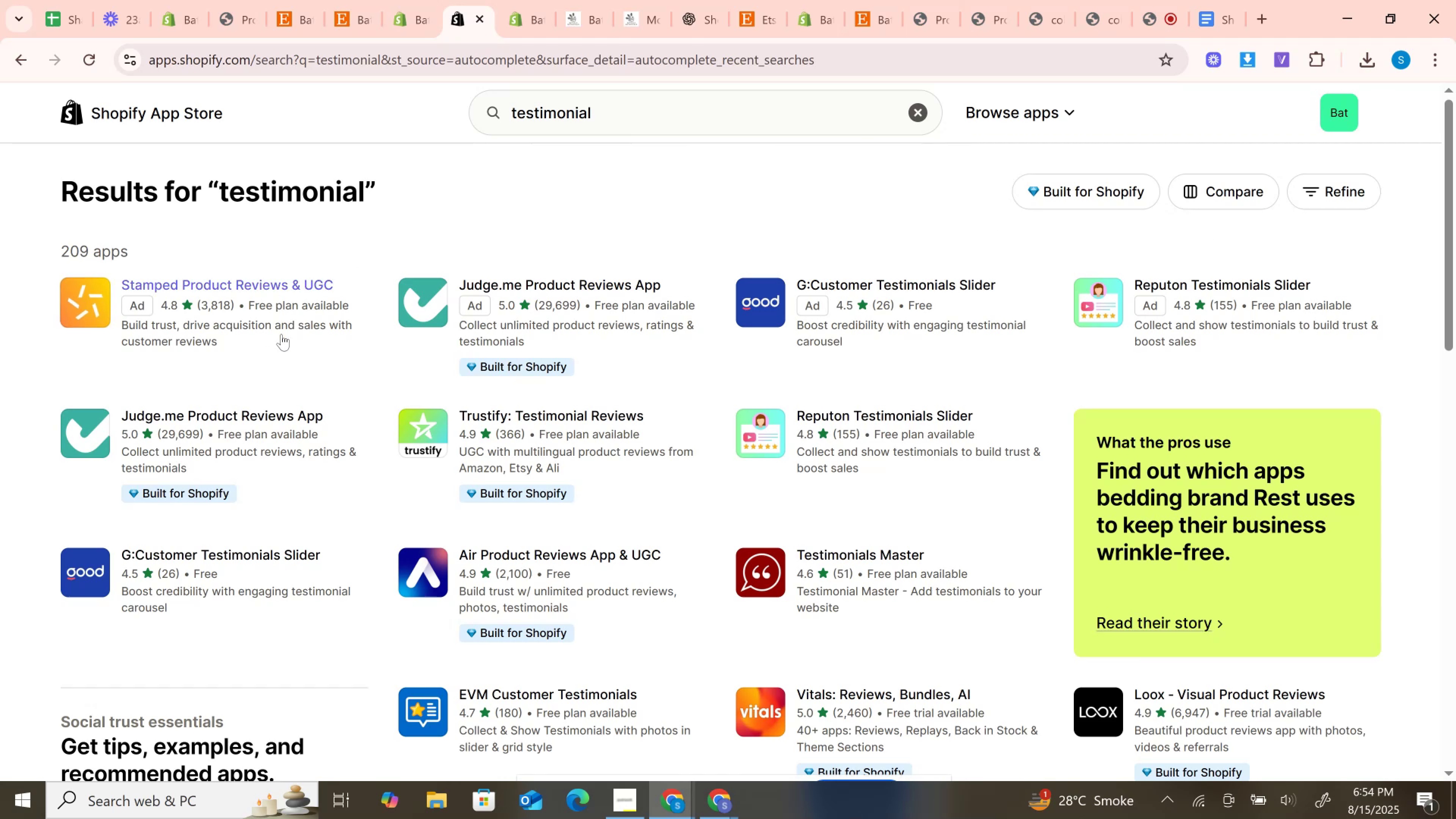 
left_click([266, 313])
 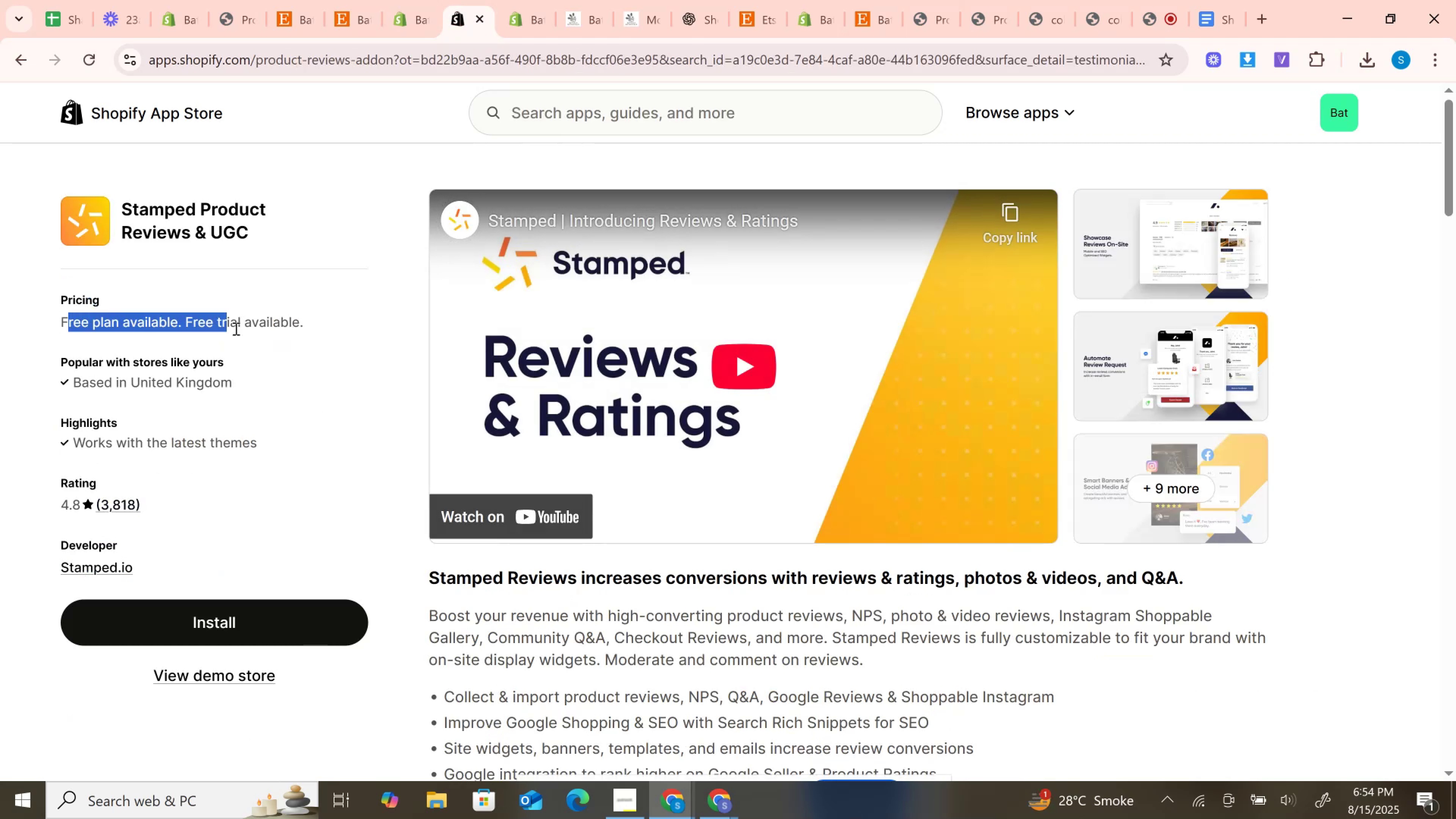 
wait(6.94)
 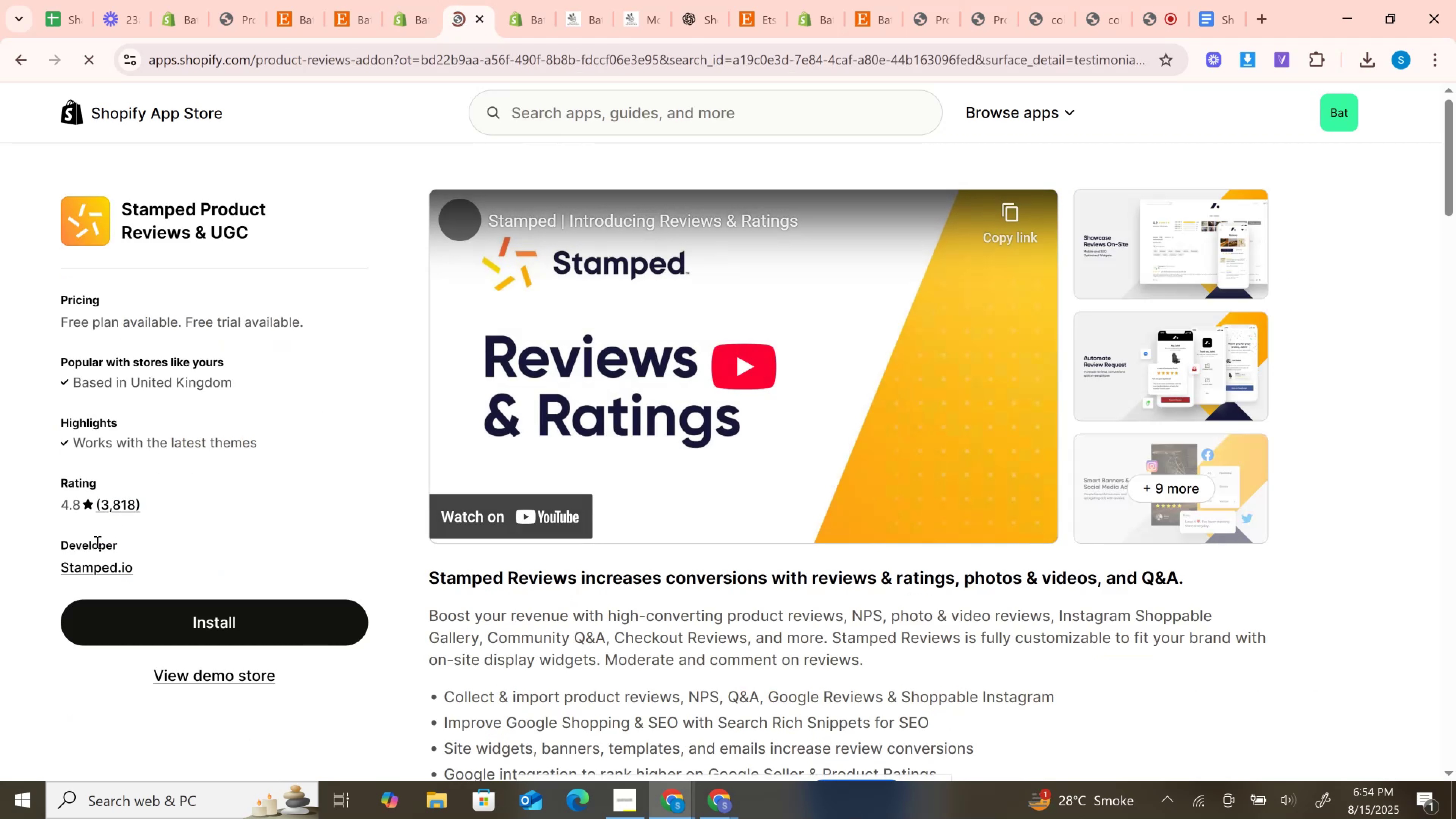 
left_click([14, 313])
 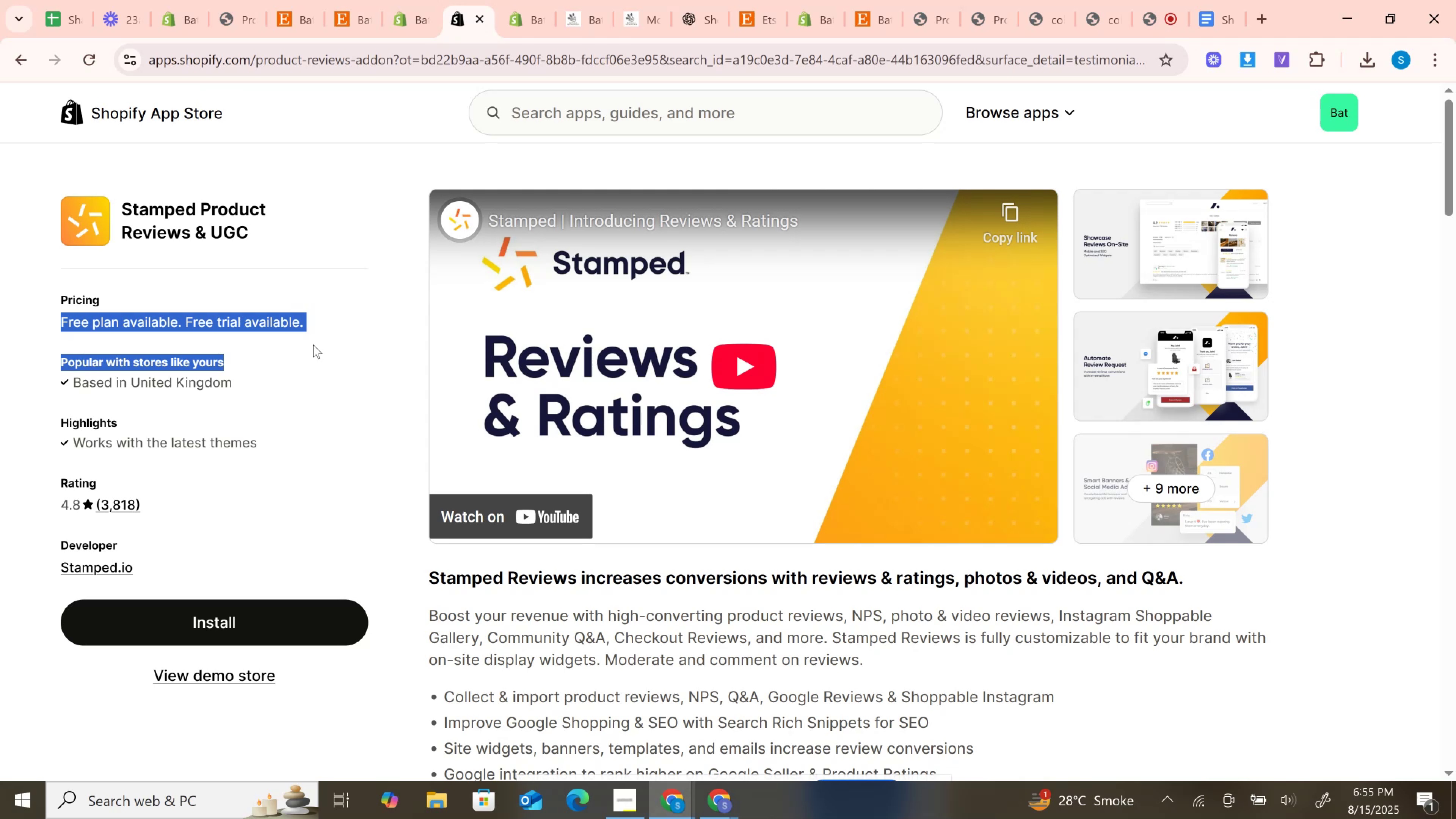 
scroll: coordinate [315, 345], scroll_direction: down, amount: 2.0
 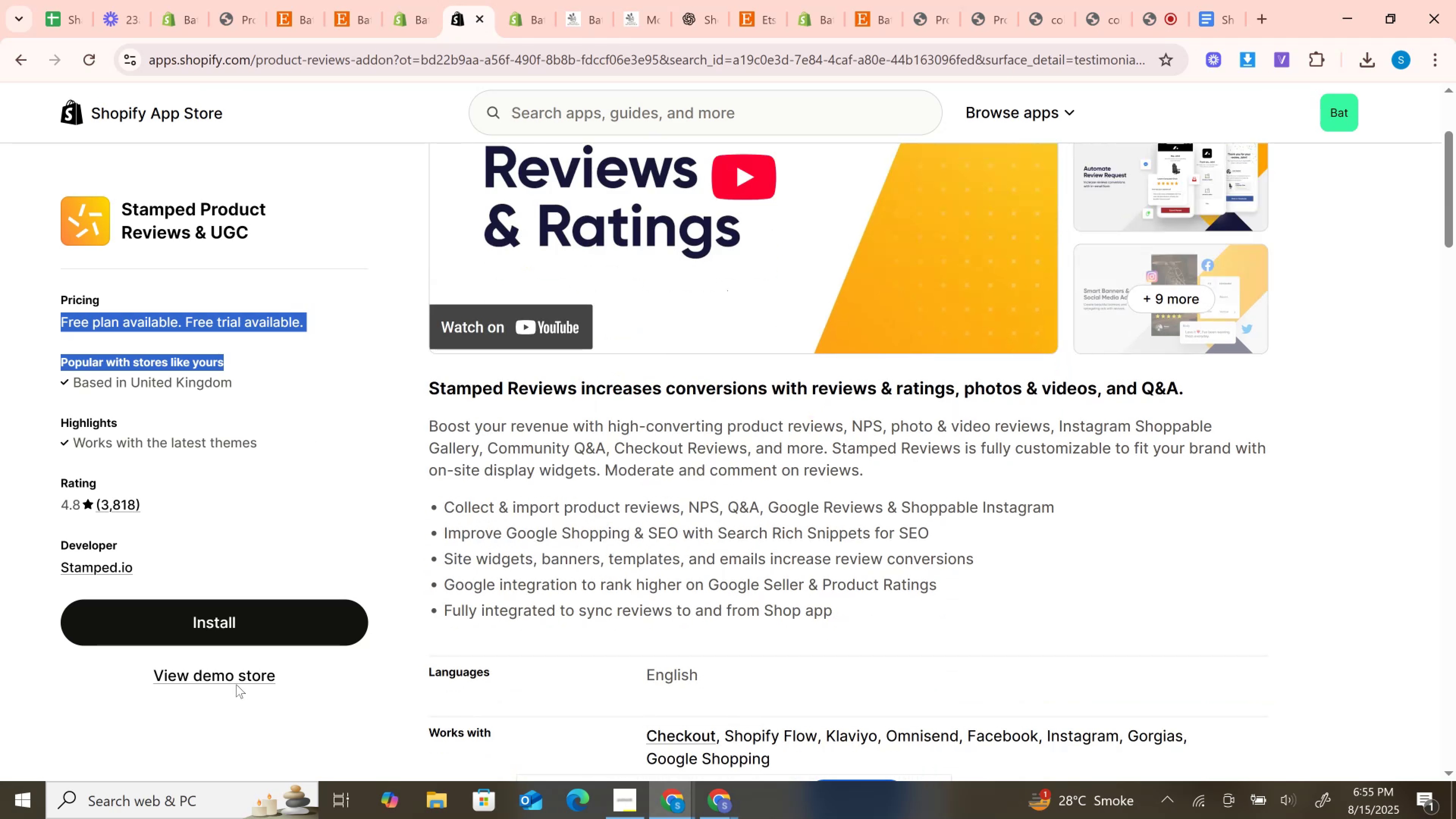 
left_click([248, 677])
 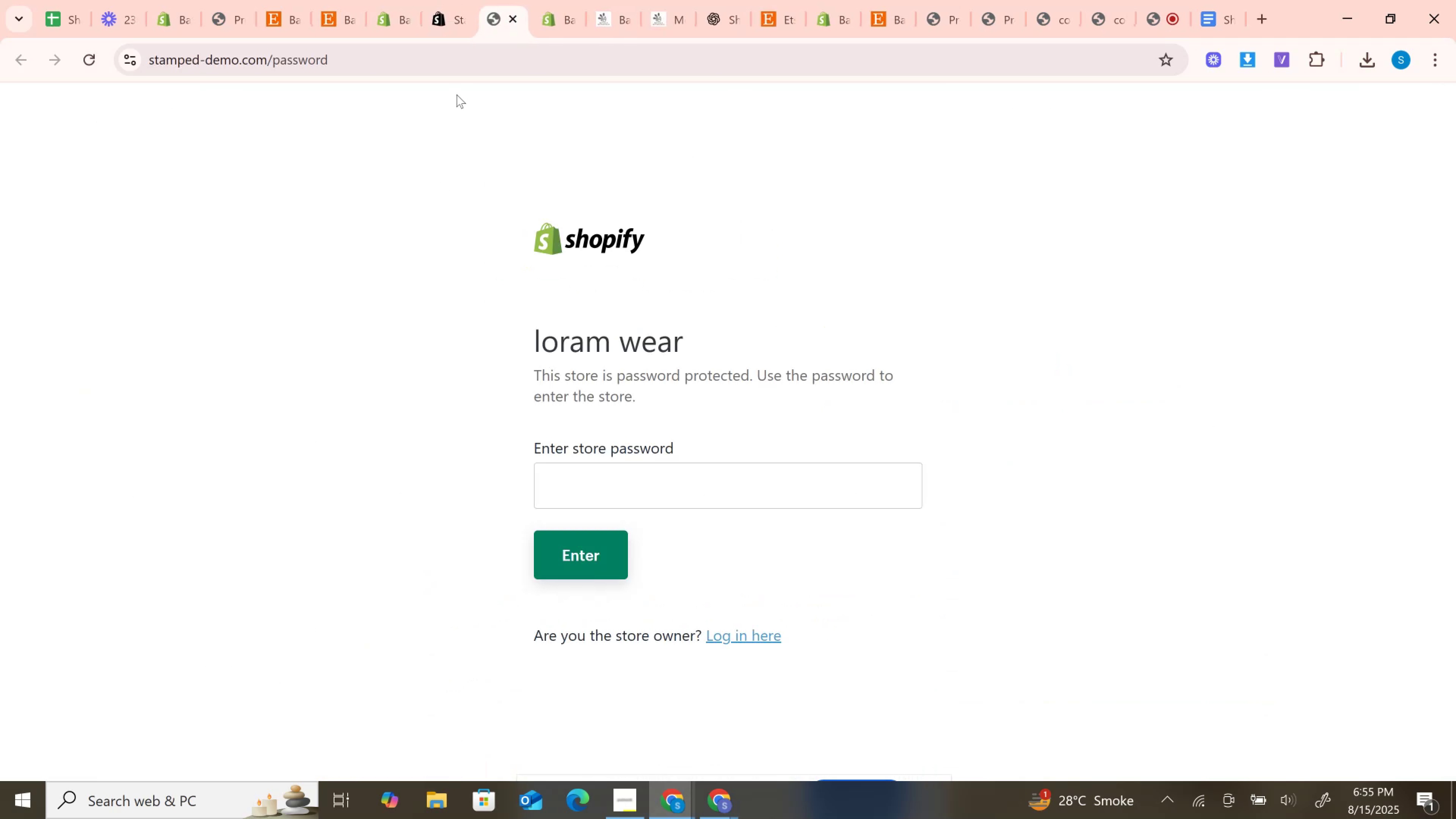 
left_click([586, 486])
 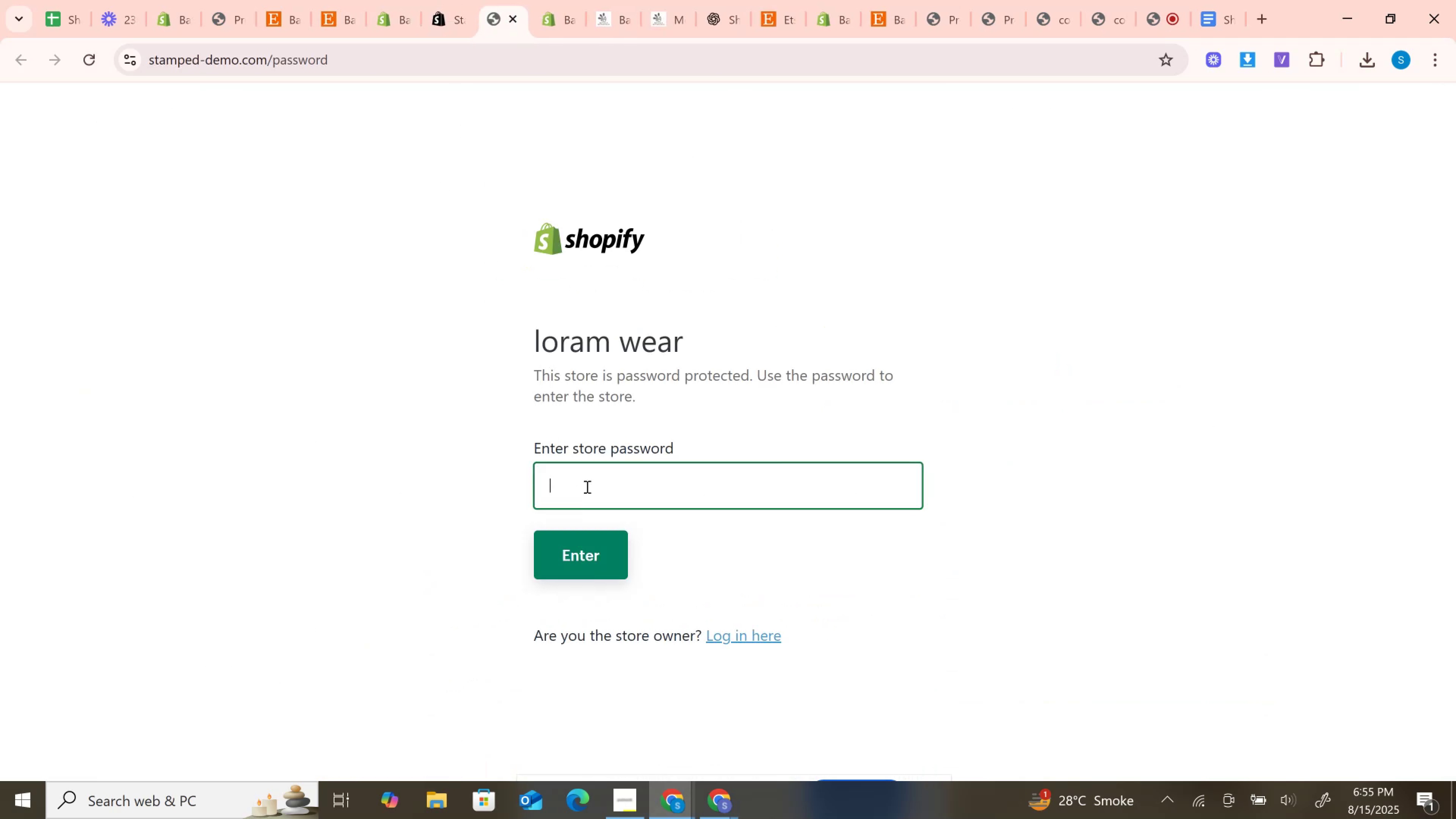 
key(1)
 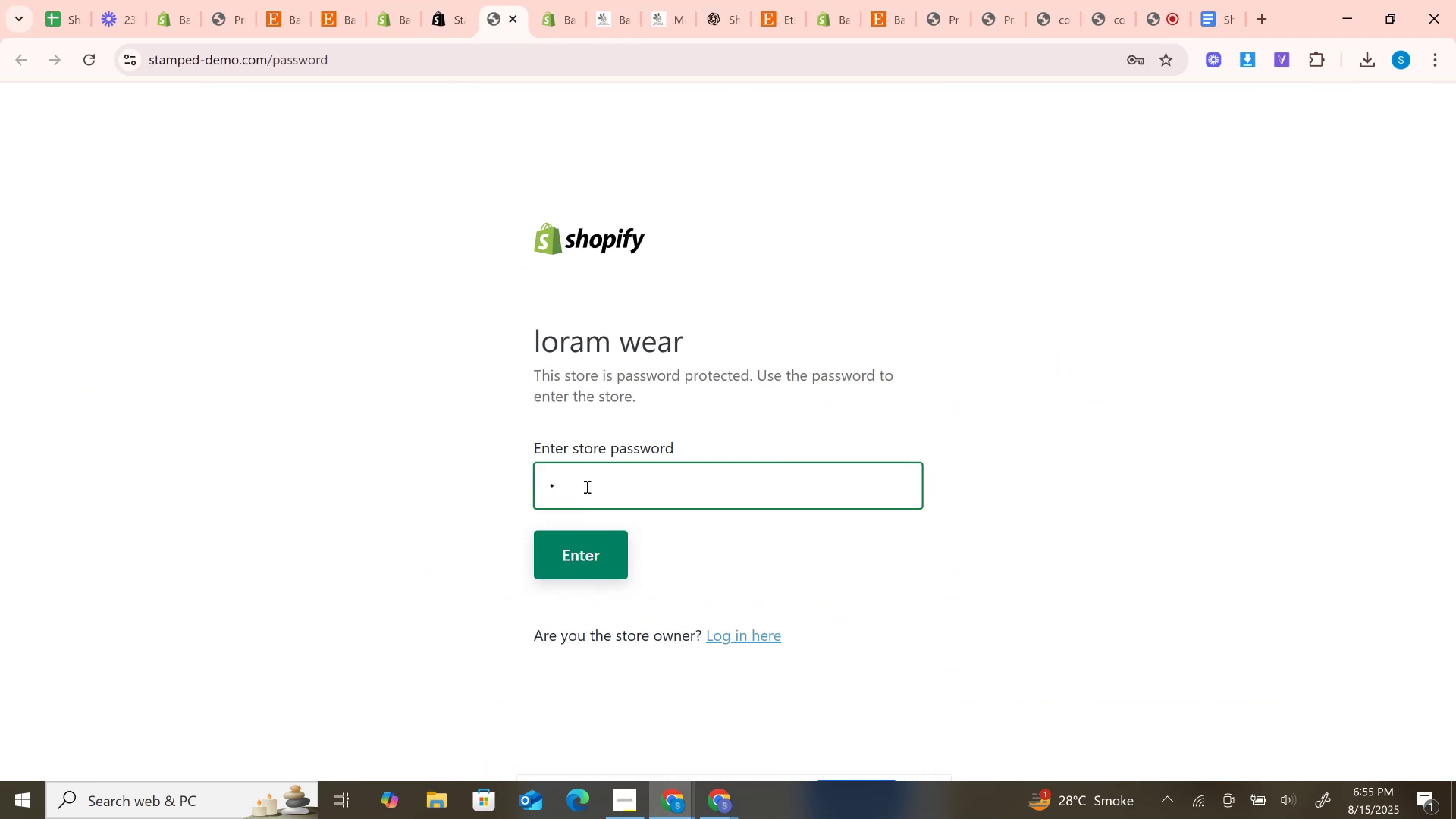 
key(Enter)
 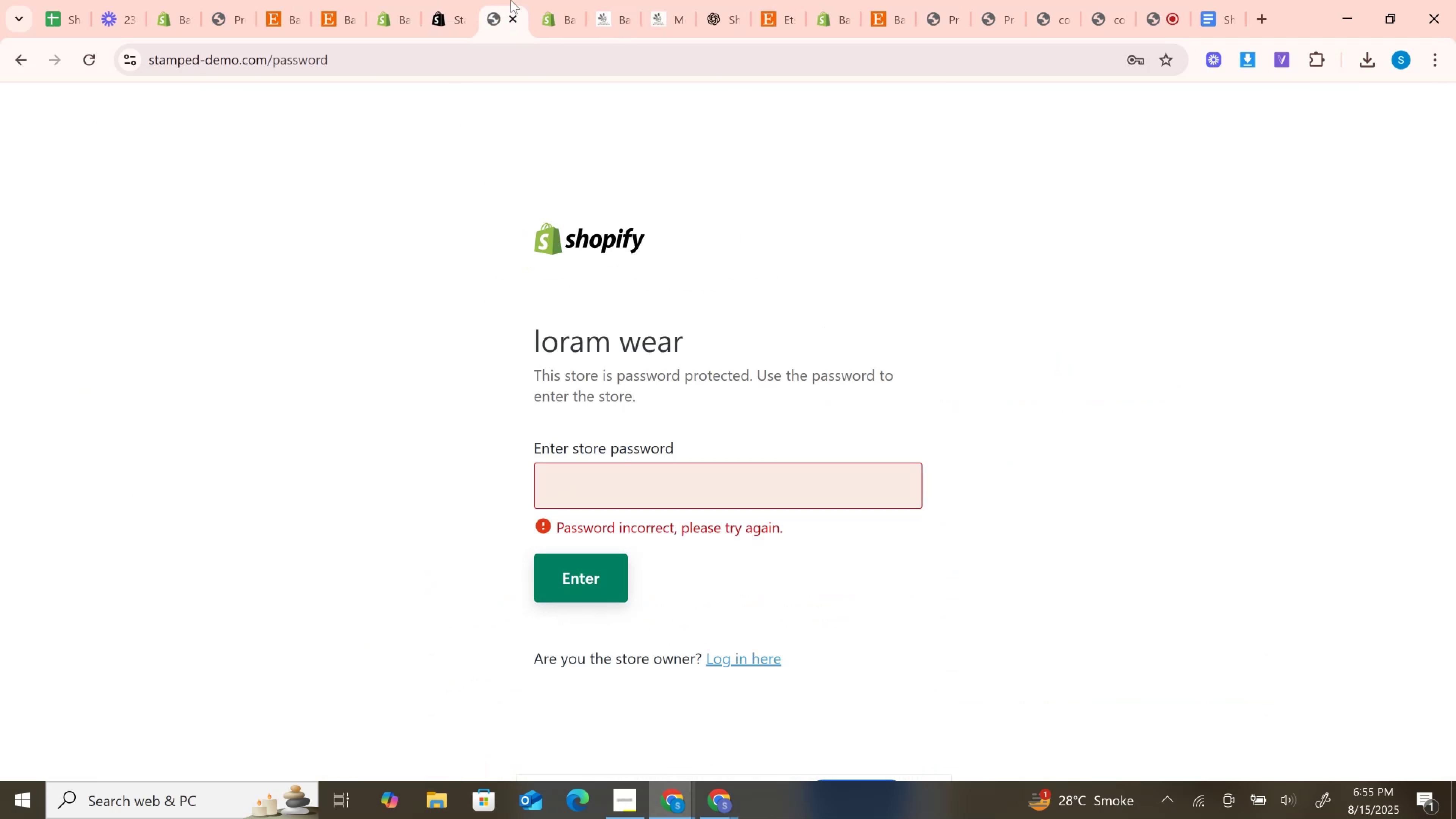 
left_click([479, 0])
 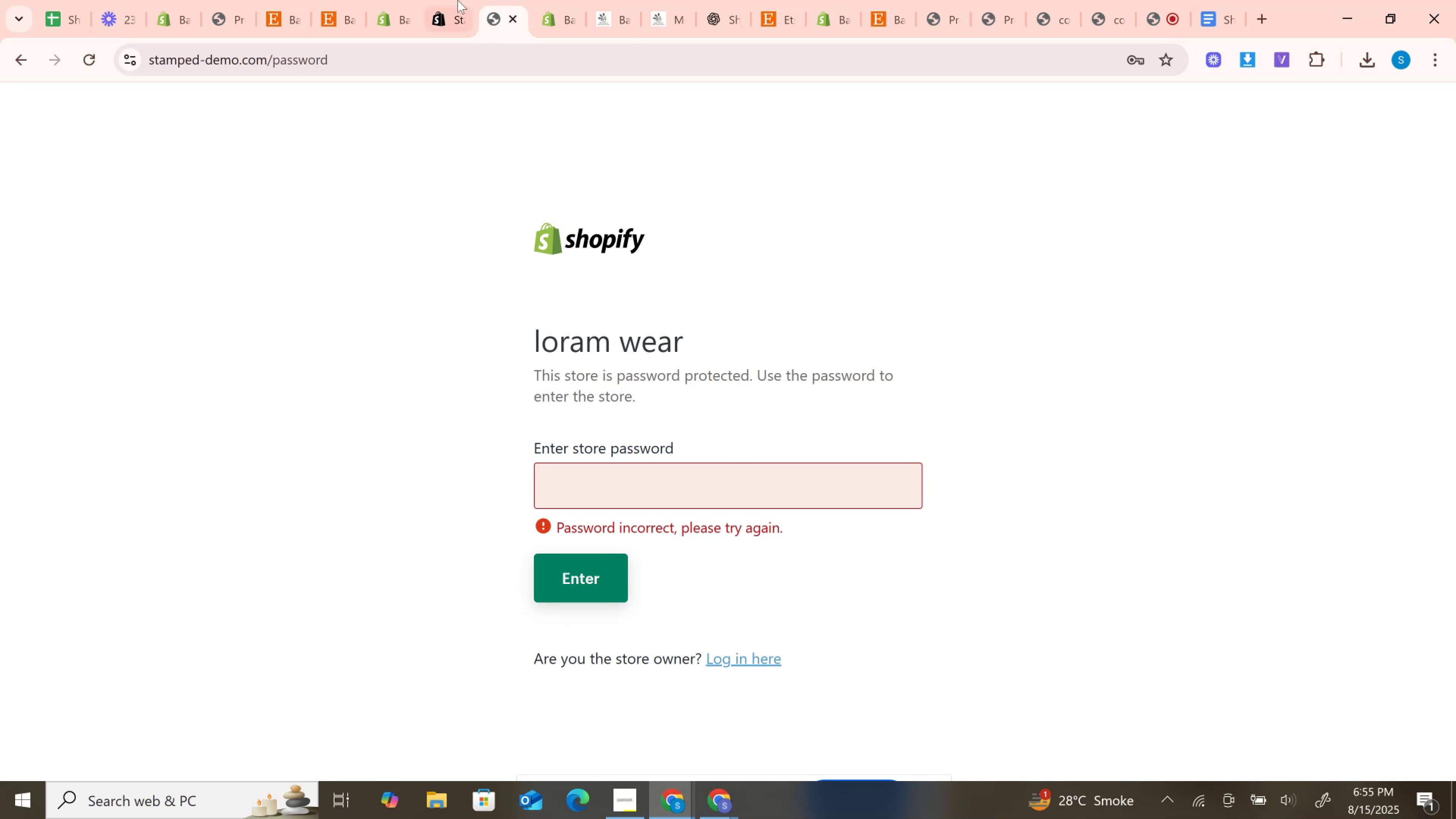 
left_click([457, 0])
 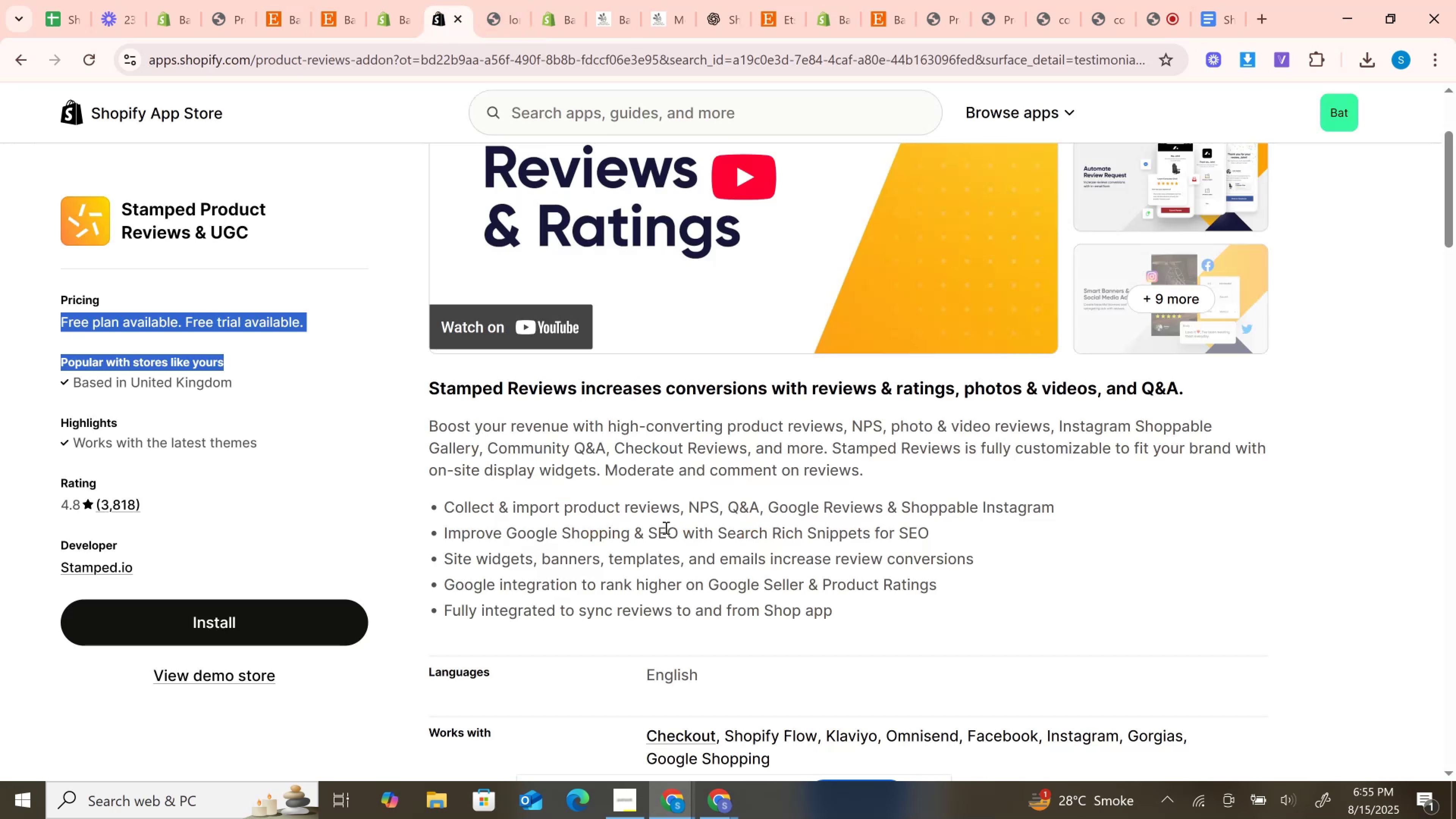 
scroll: coordinate [665, 527], scroll_direction: down, amount: 3.0
 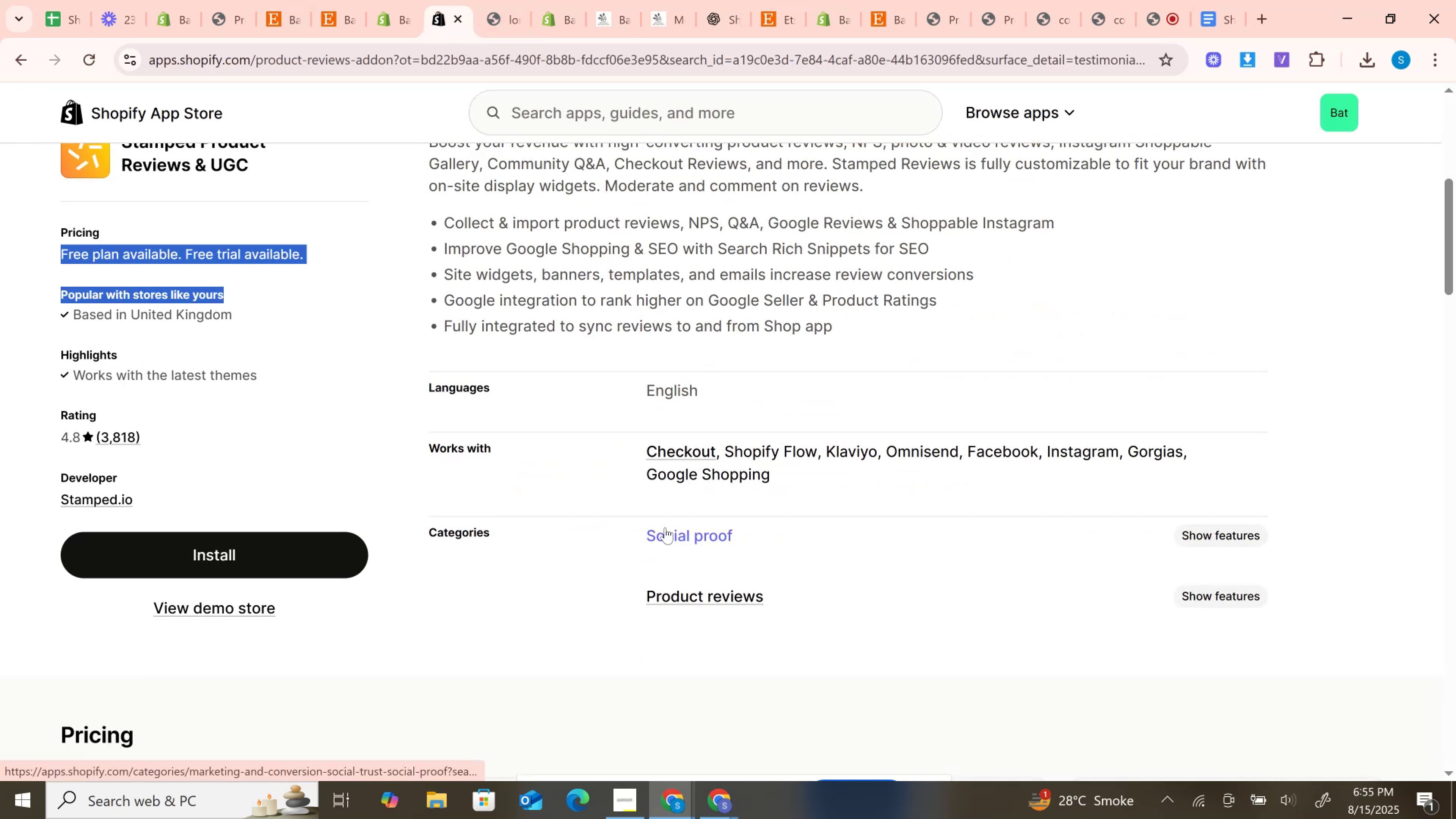 
scroll: coordinate [665, 527], scroll_direction: up, amount: 6.0
 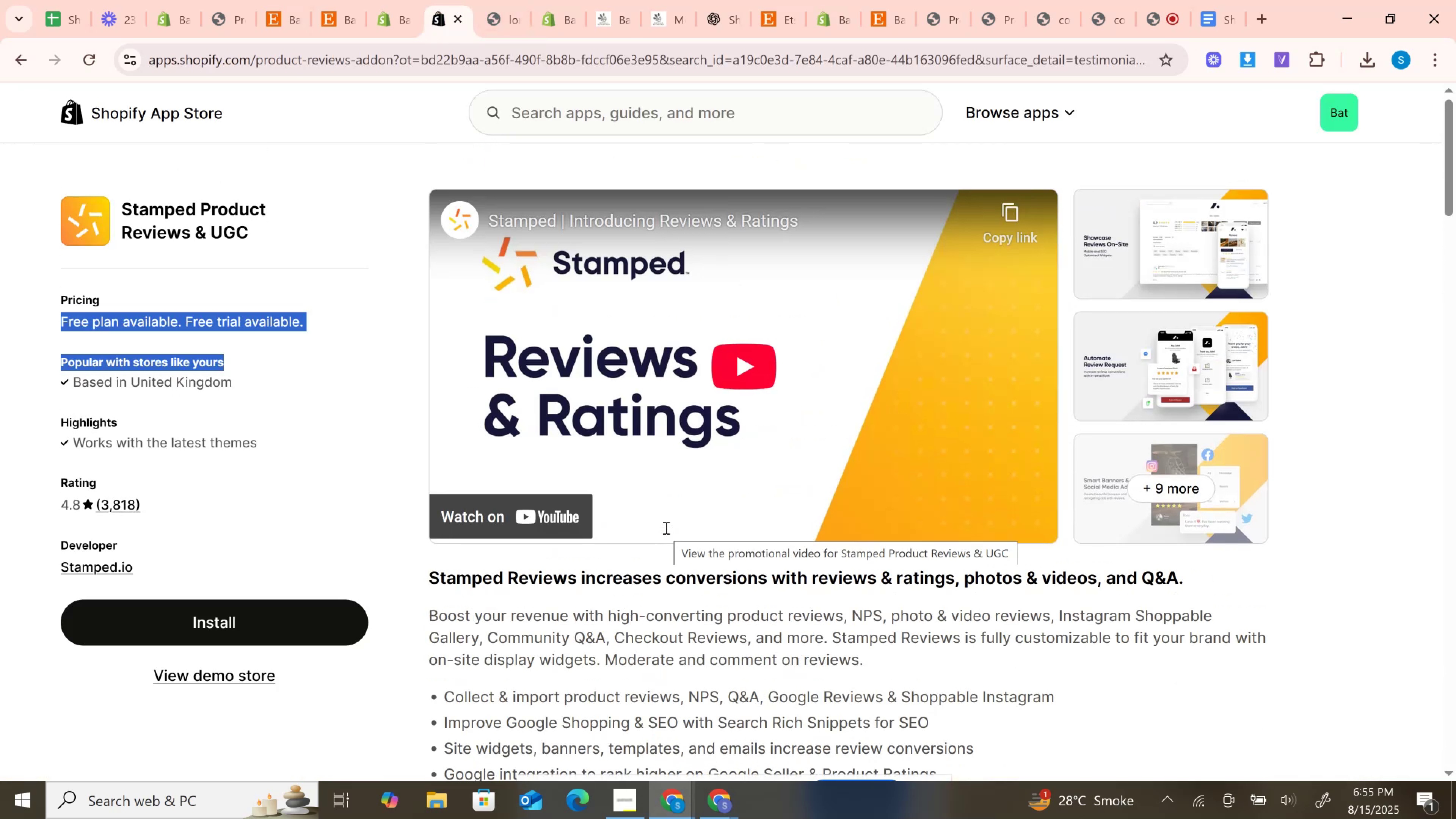 
key(Control+F)
 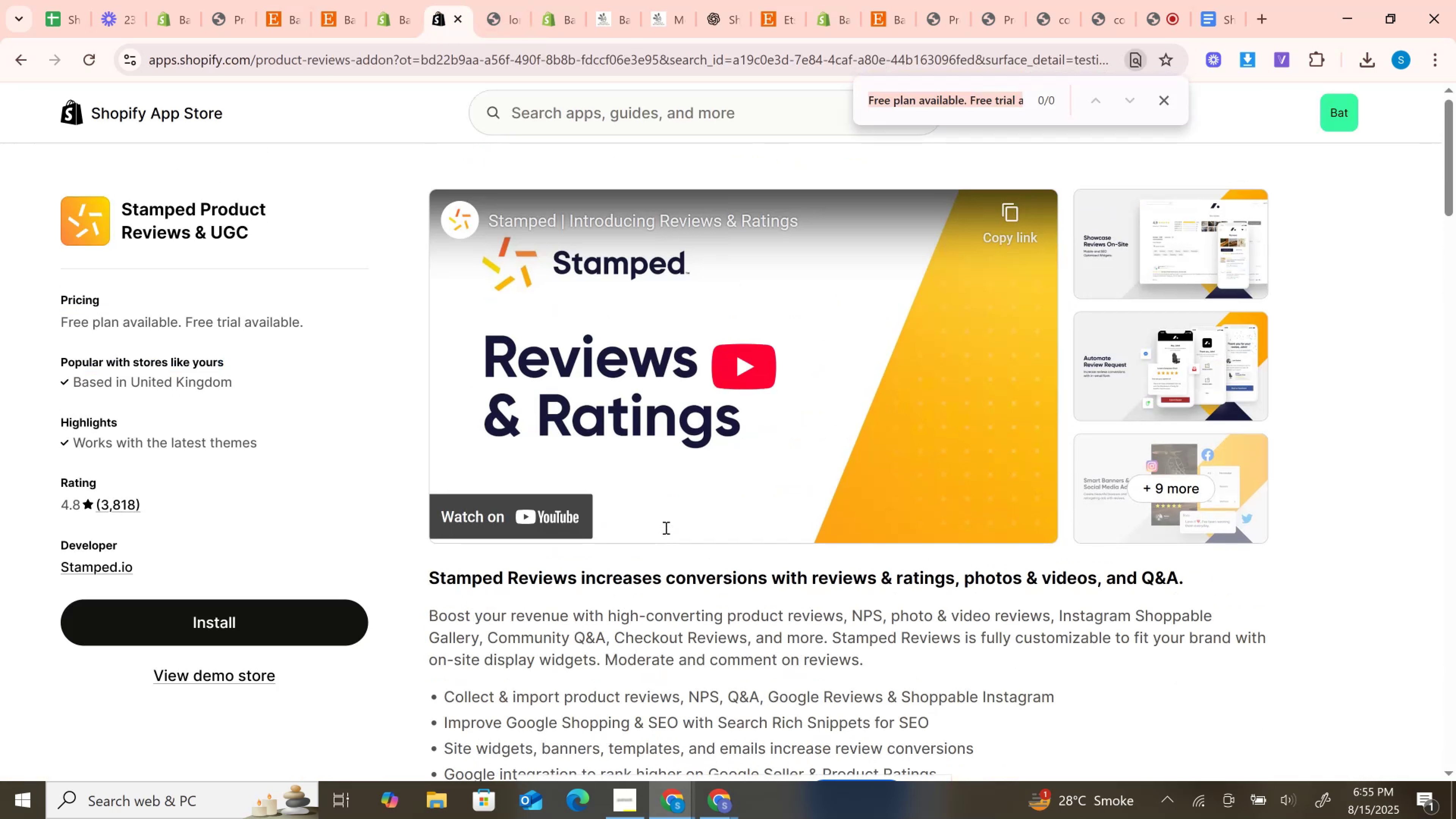 
type(pass)
 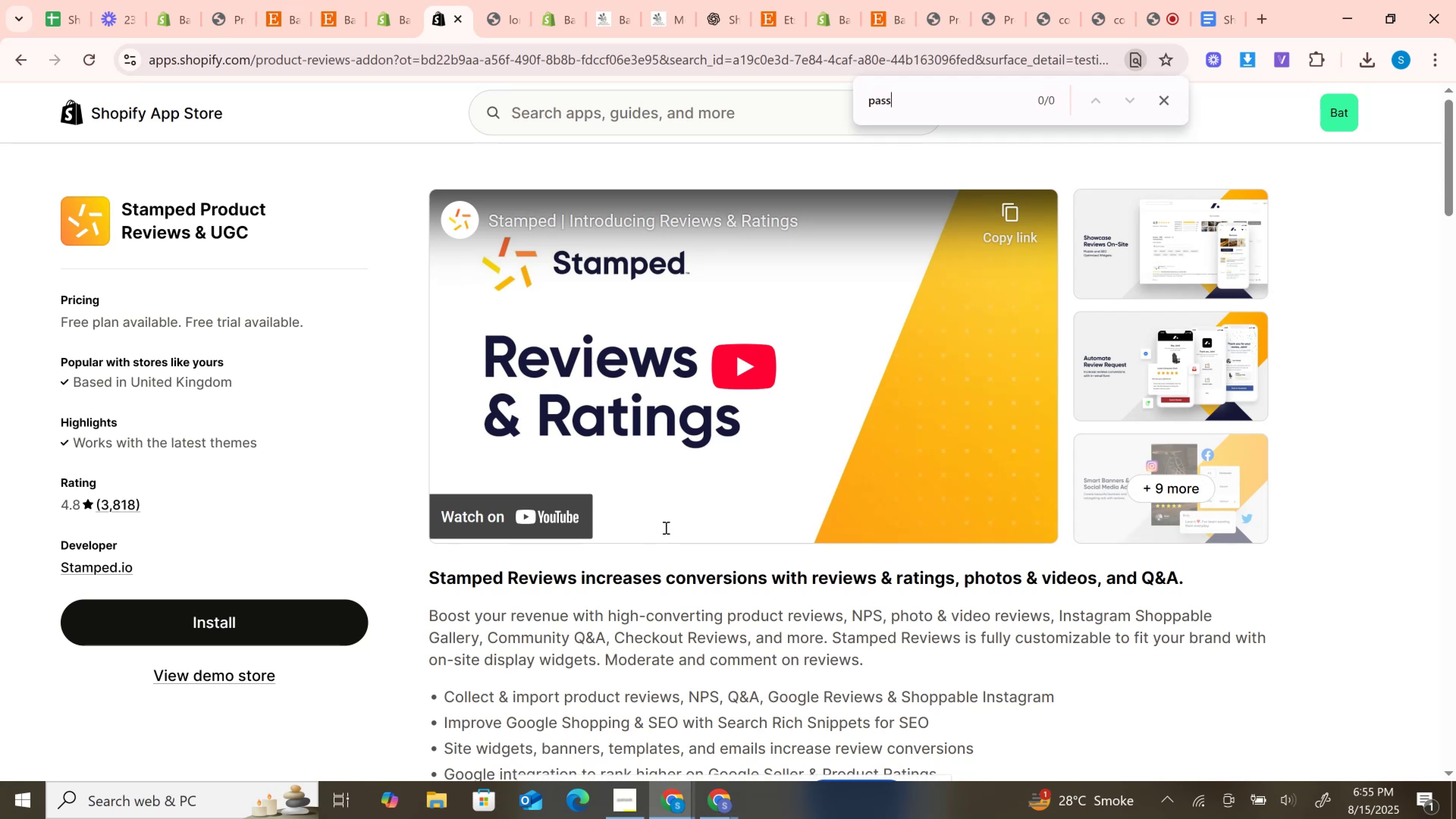 
key(Enter)
 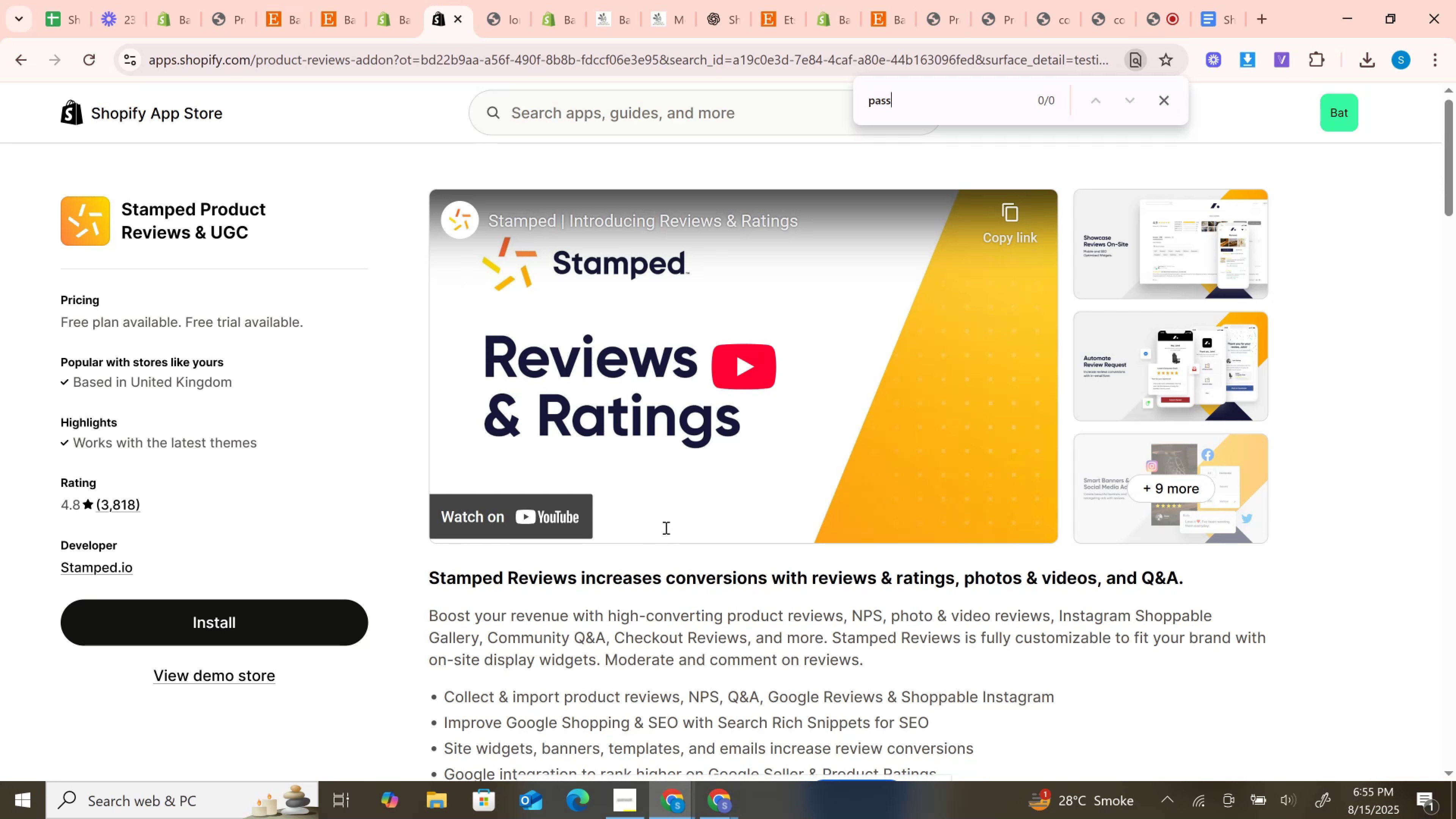 
scroll: coordinate [665, 527], scroll_direction: down, amount: 4.0
 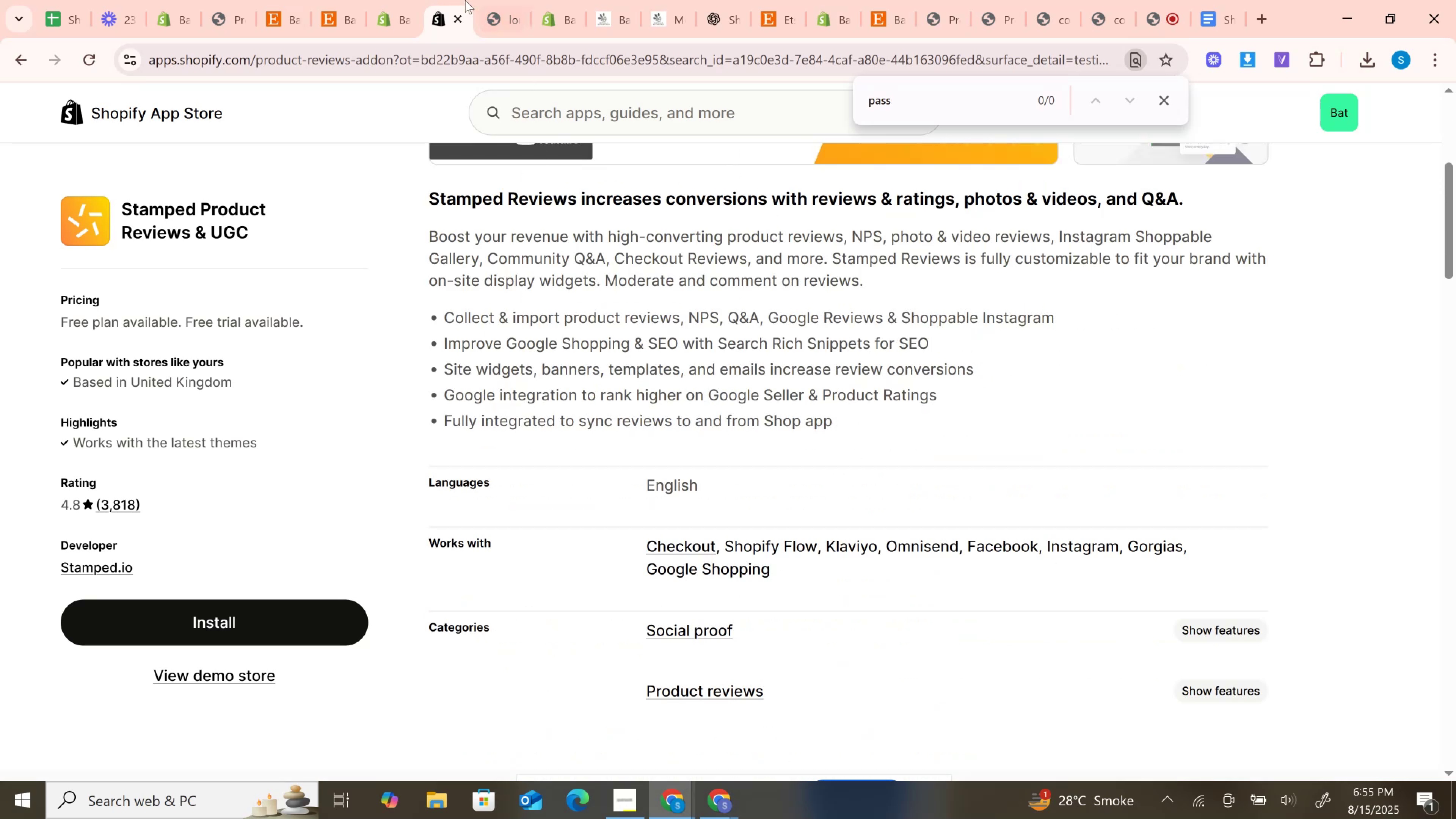 
left_click([463, 4])
 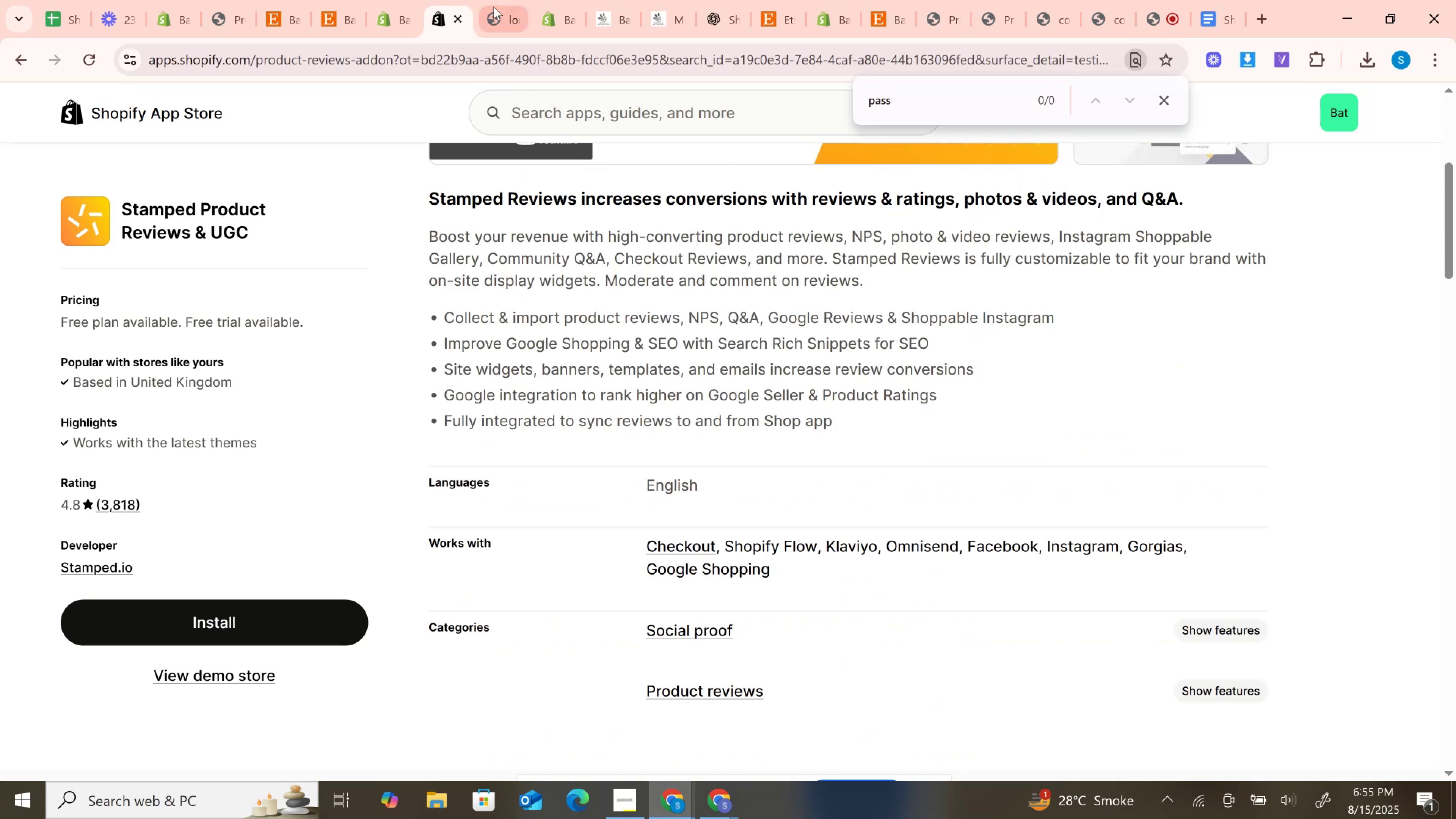 
left_click([493, 2])
 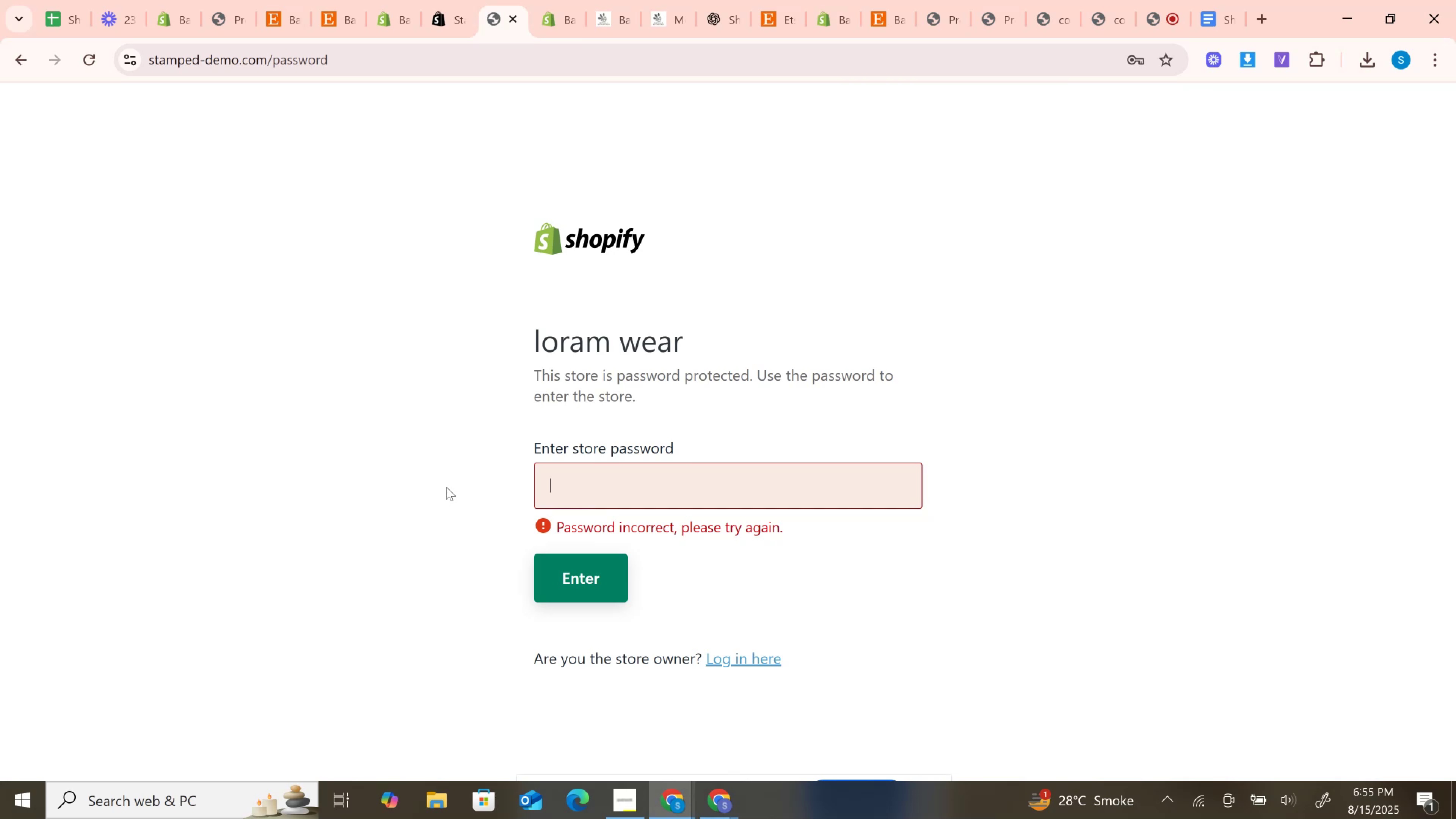 
wait(10.42)
 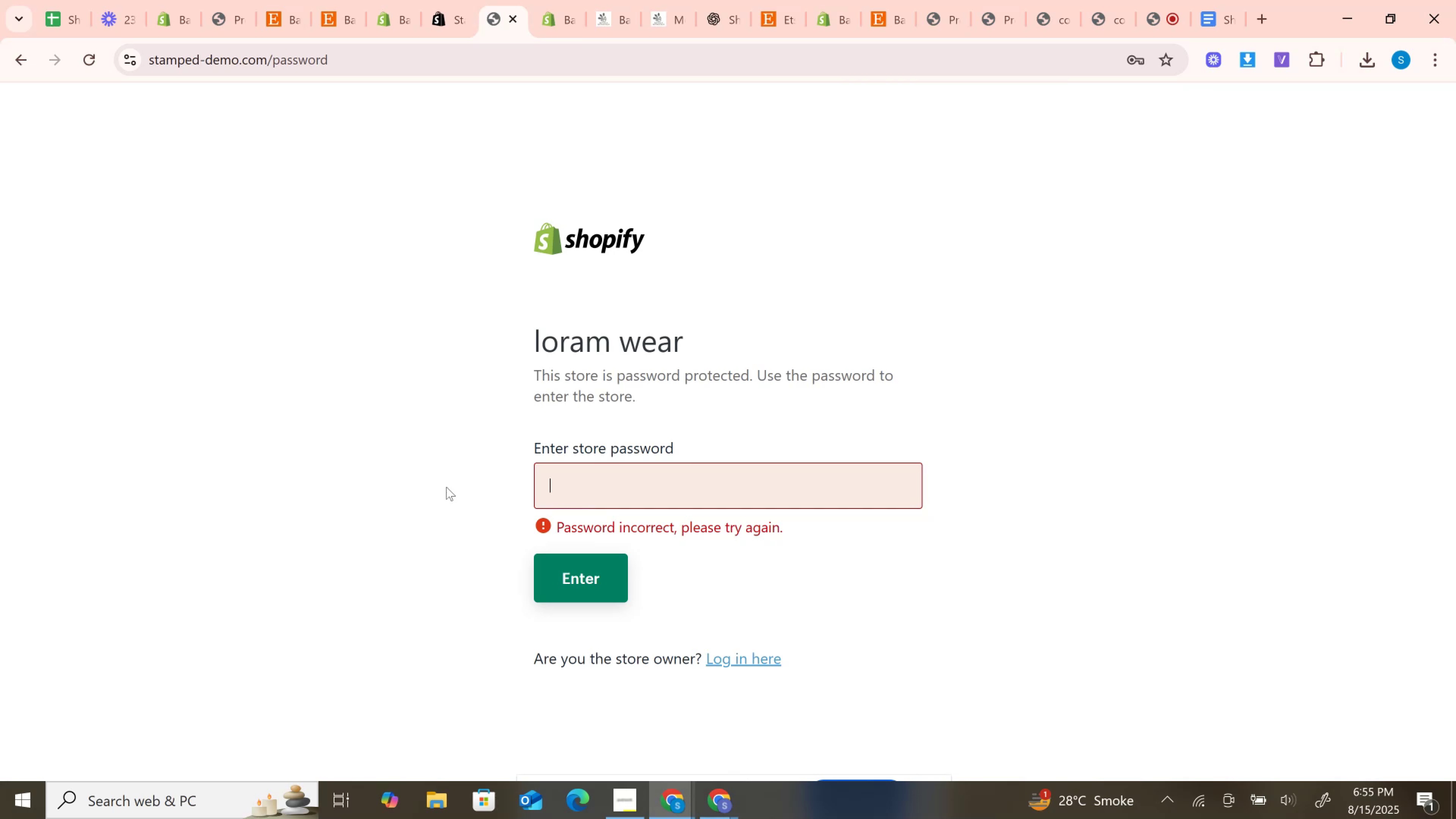 
left_click([451, 0])
 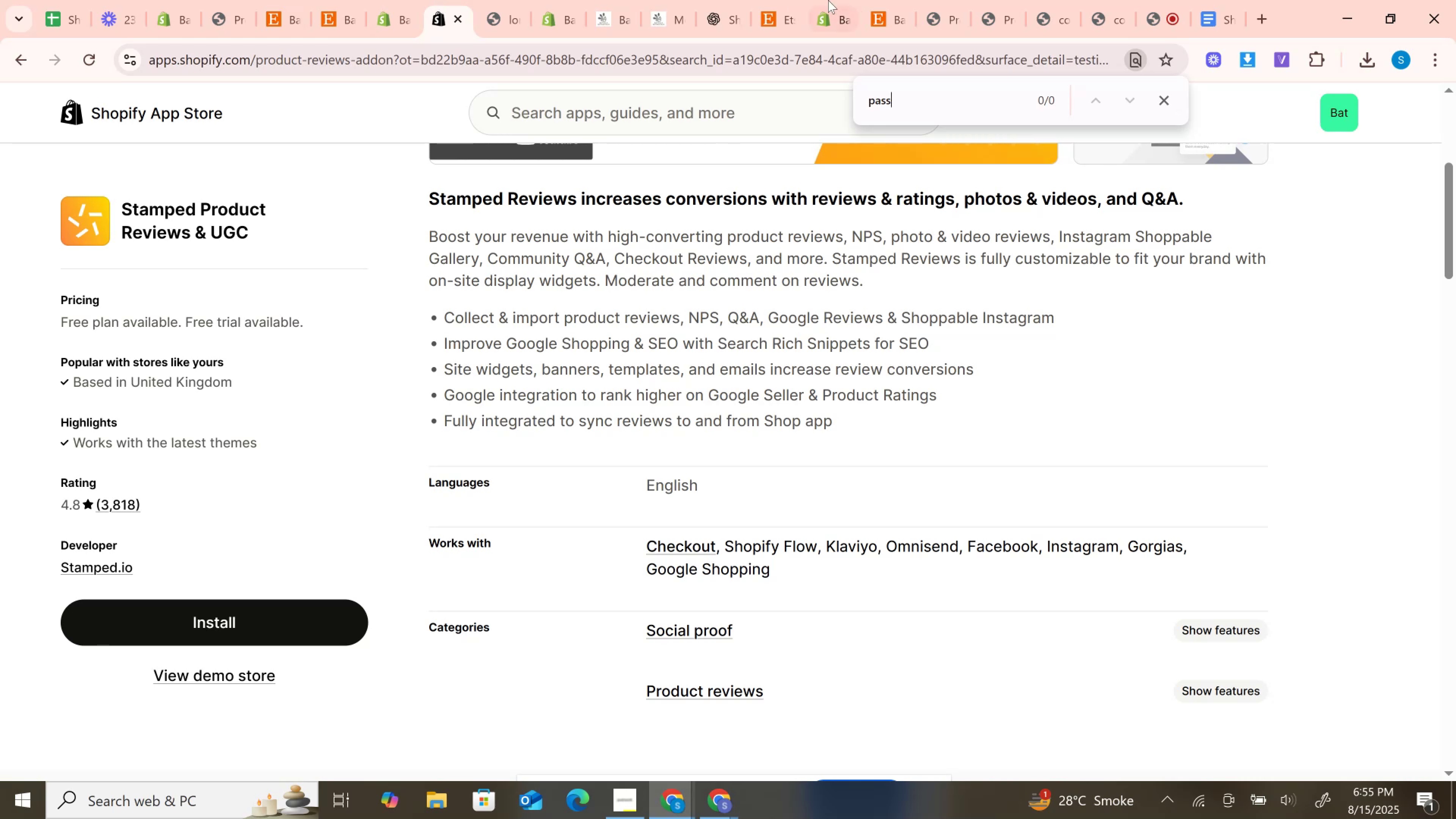 
wait(7.34)
 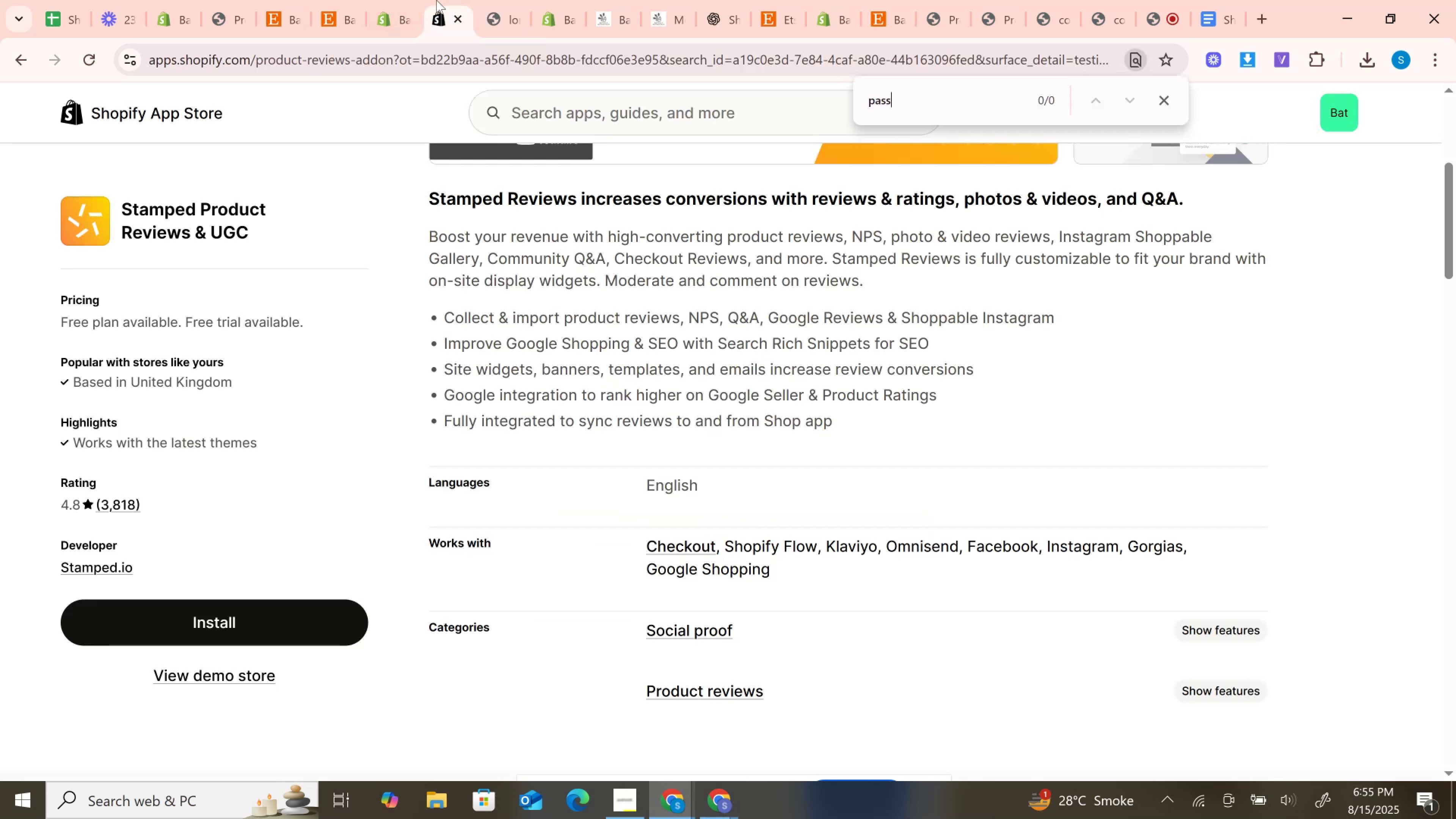 
left_click([1146, 0])
 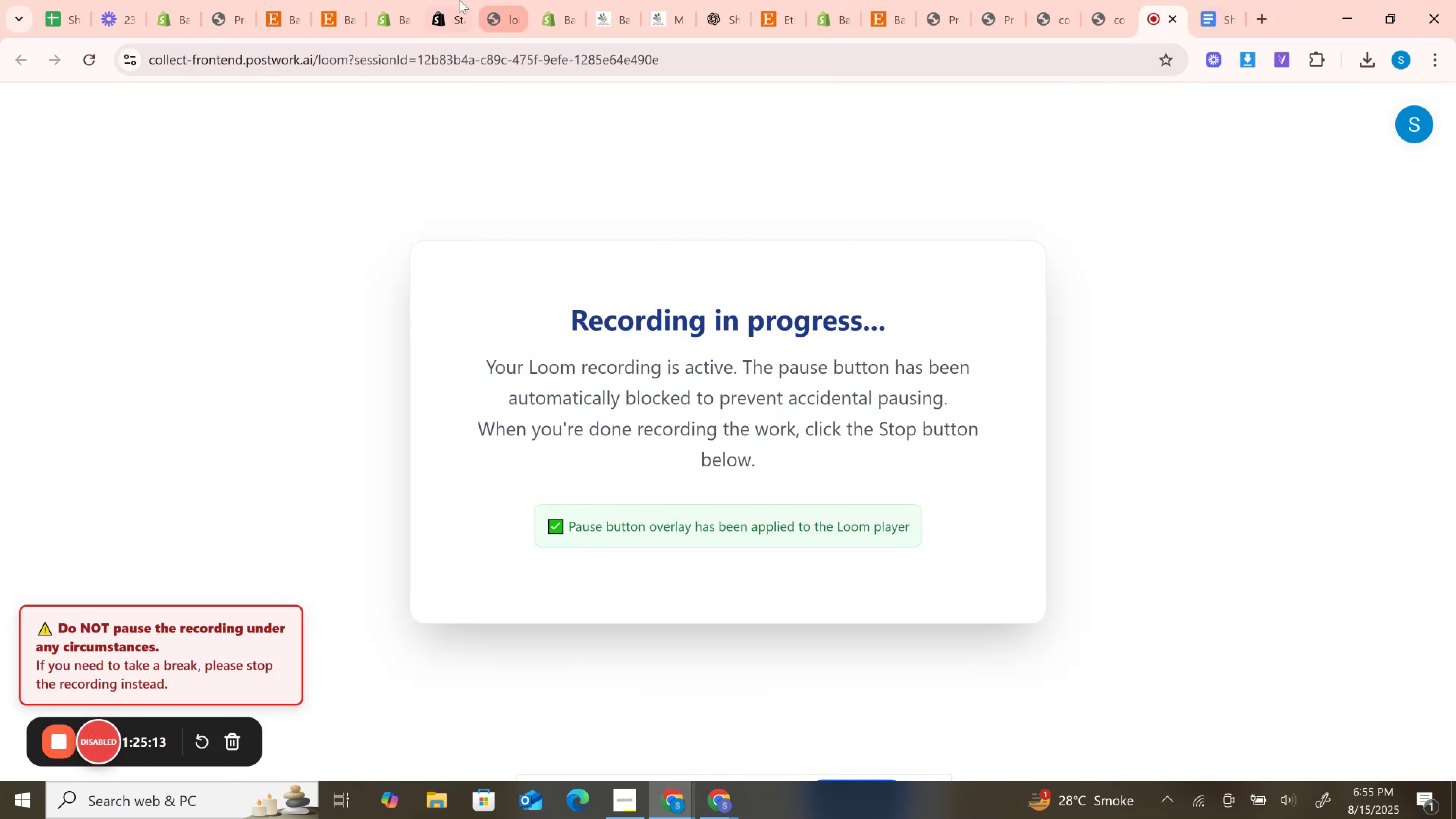 
left_click([527, 0])
 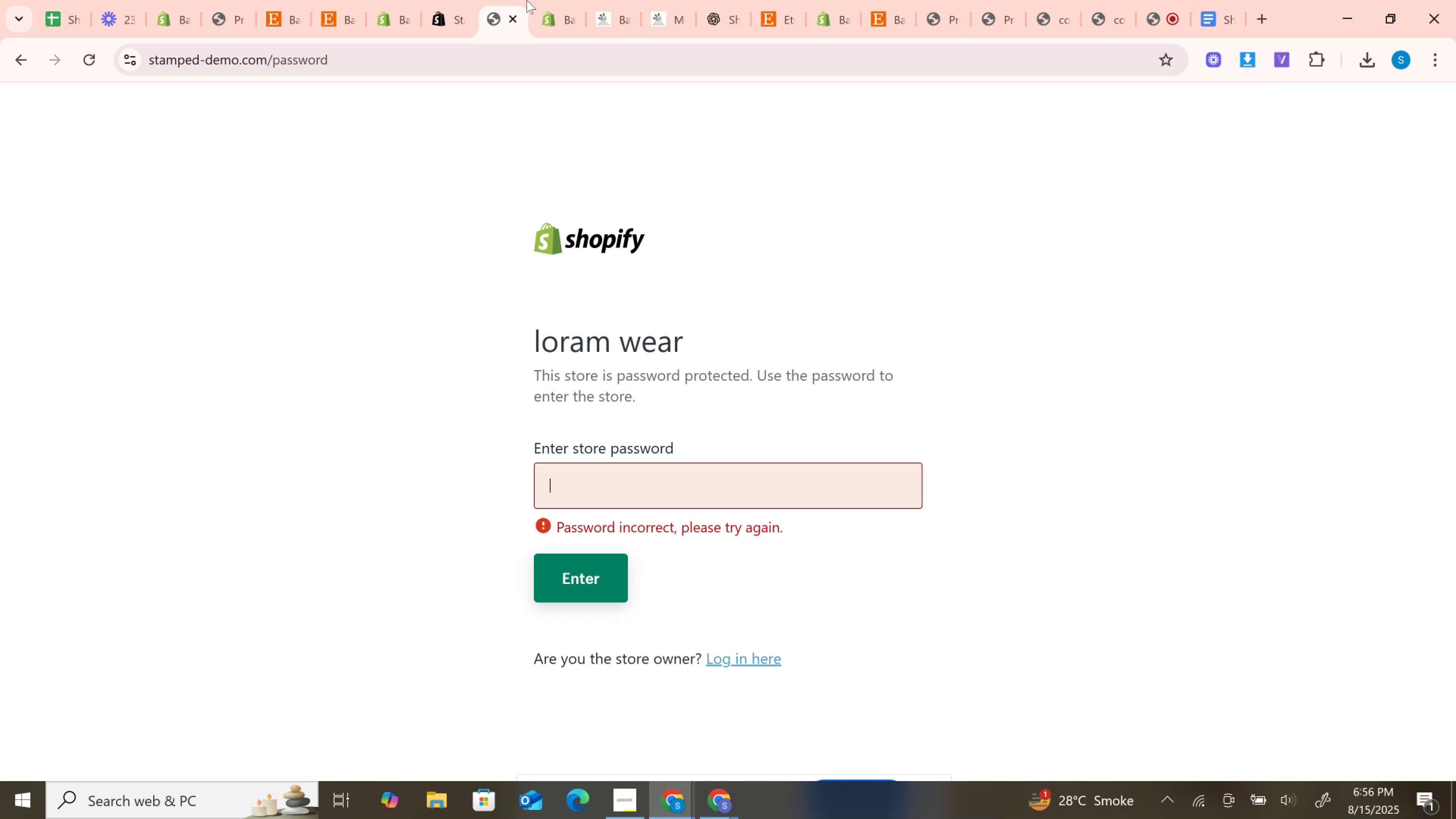 
wait(60.4)
 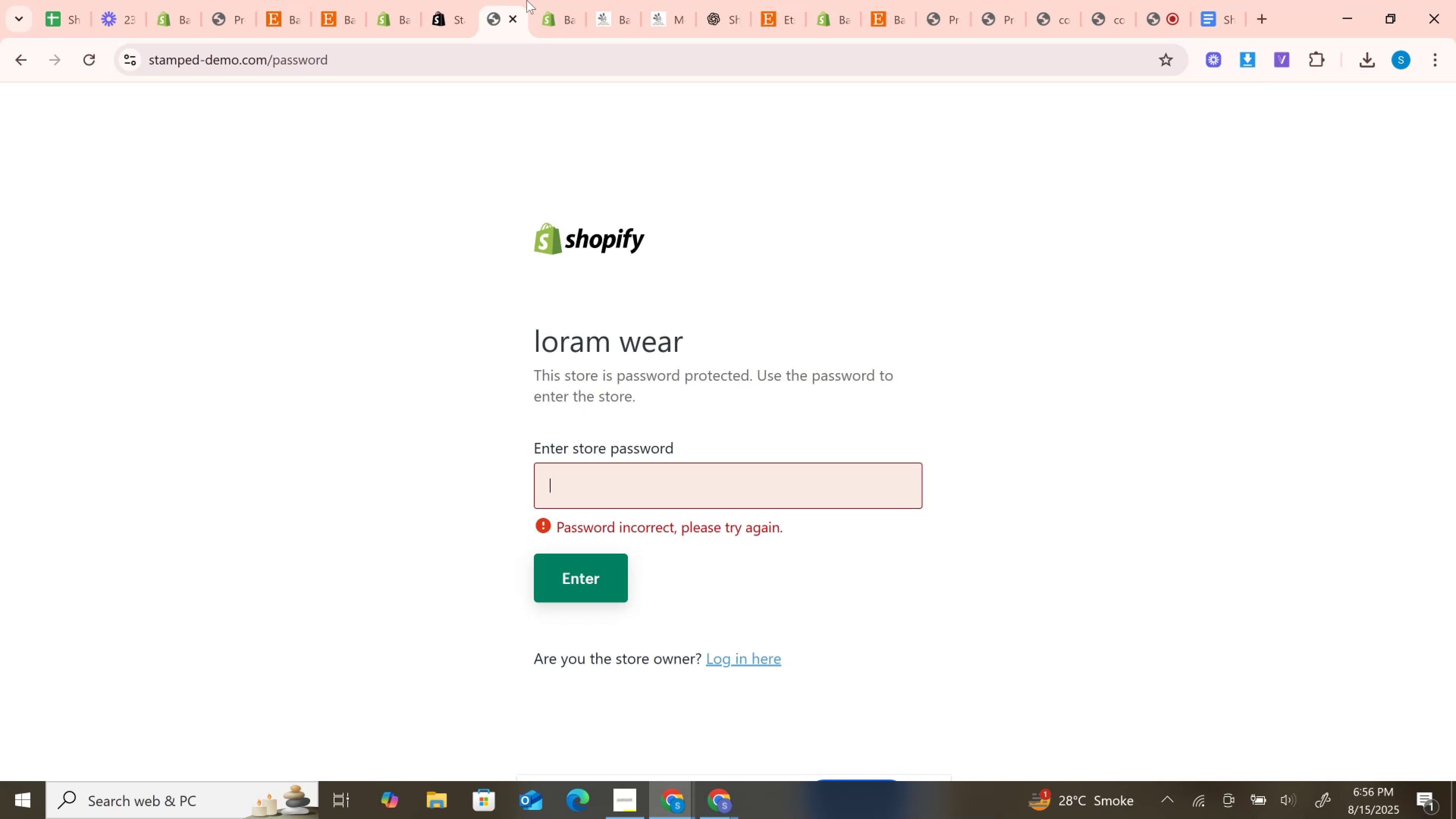 
left_click([436, 4])
 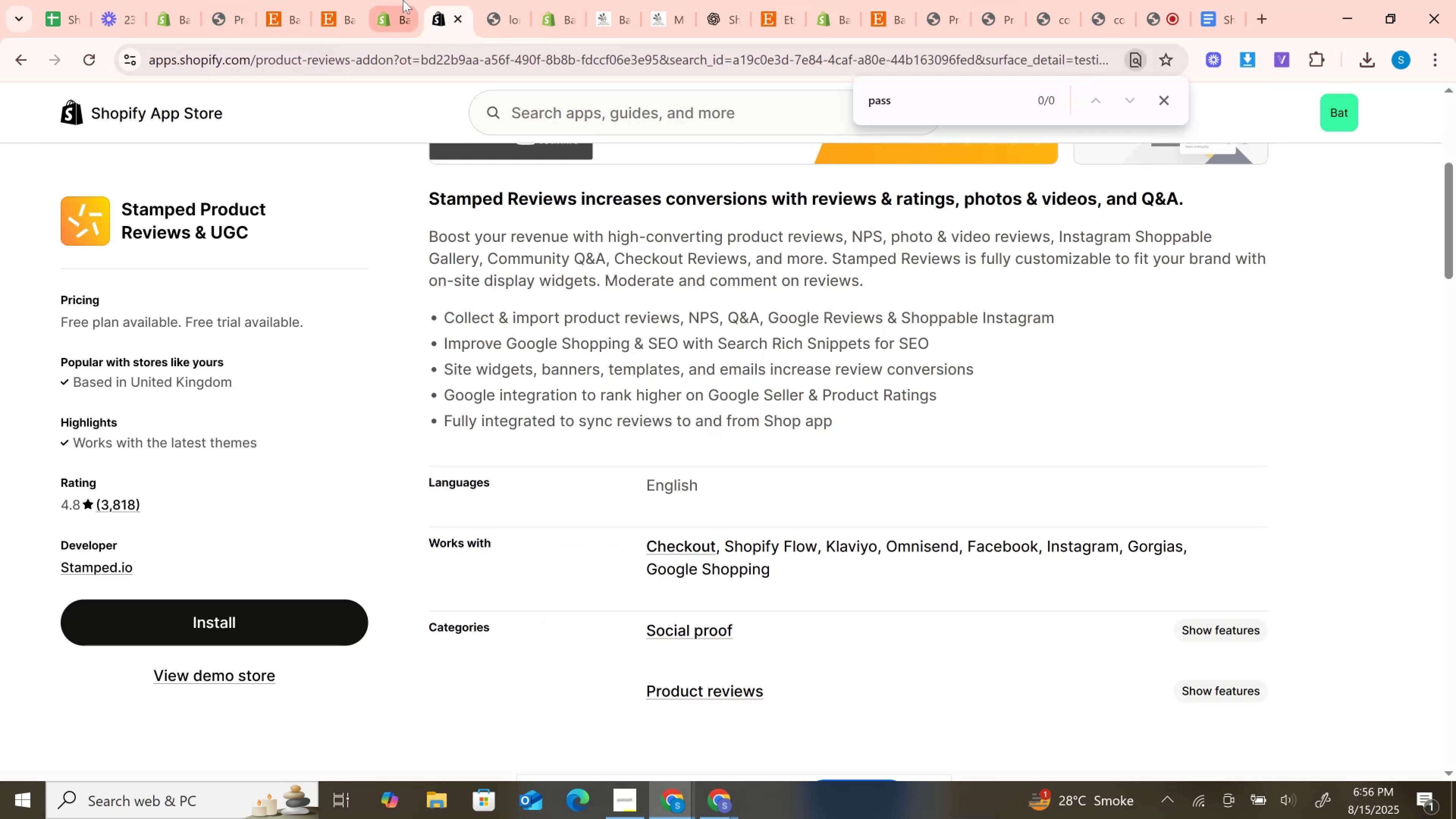 
left_click([403, 0])
 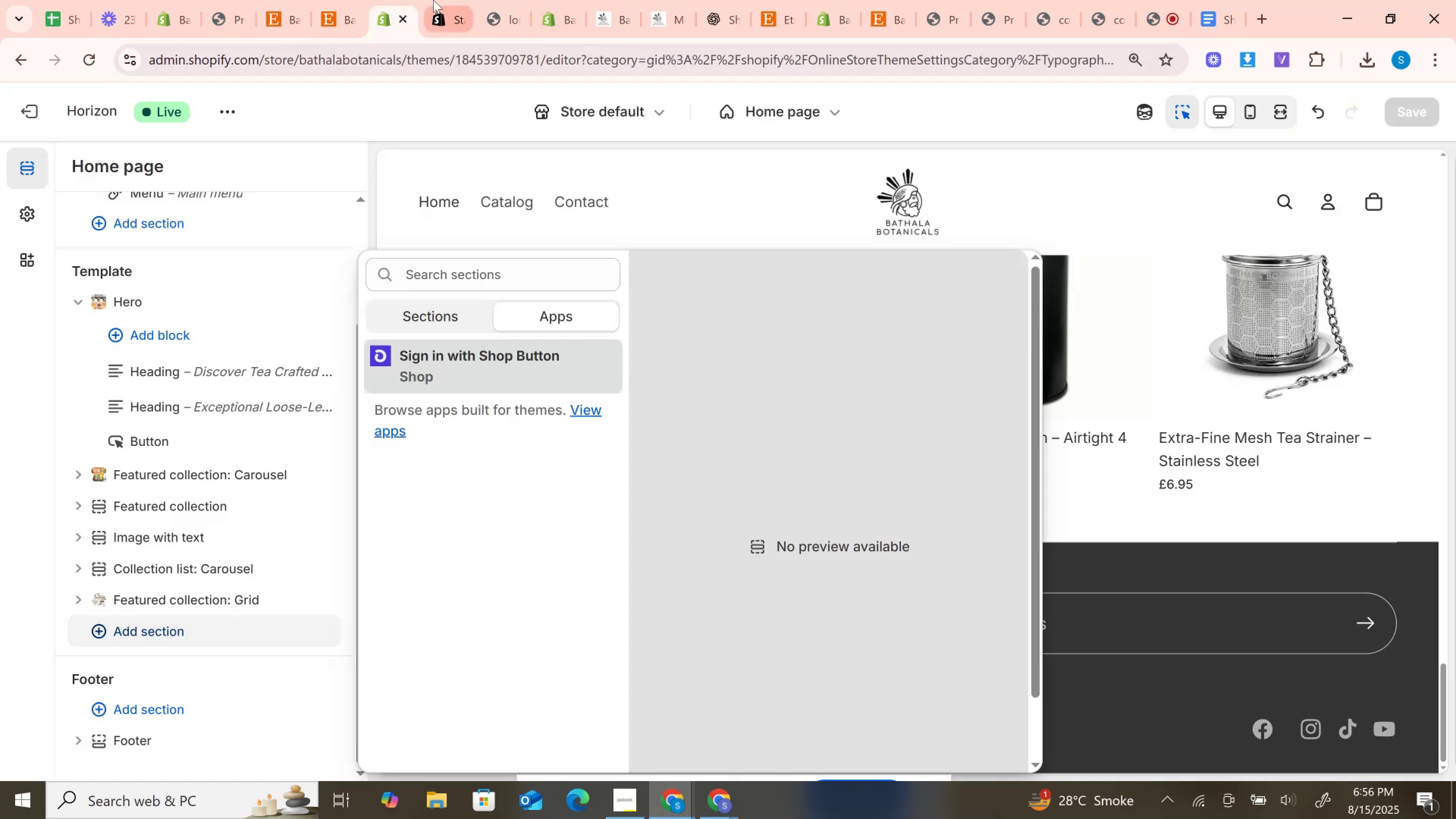 
left_click([433, 0])
 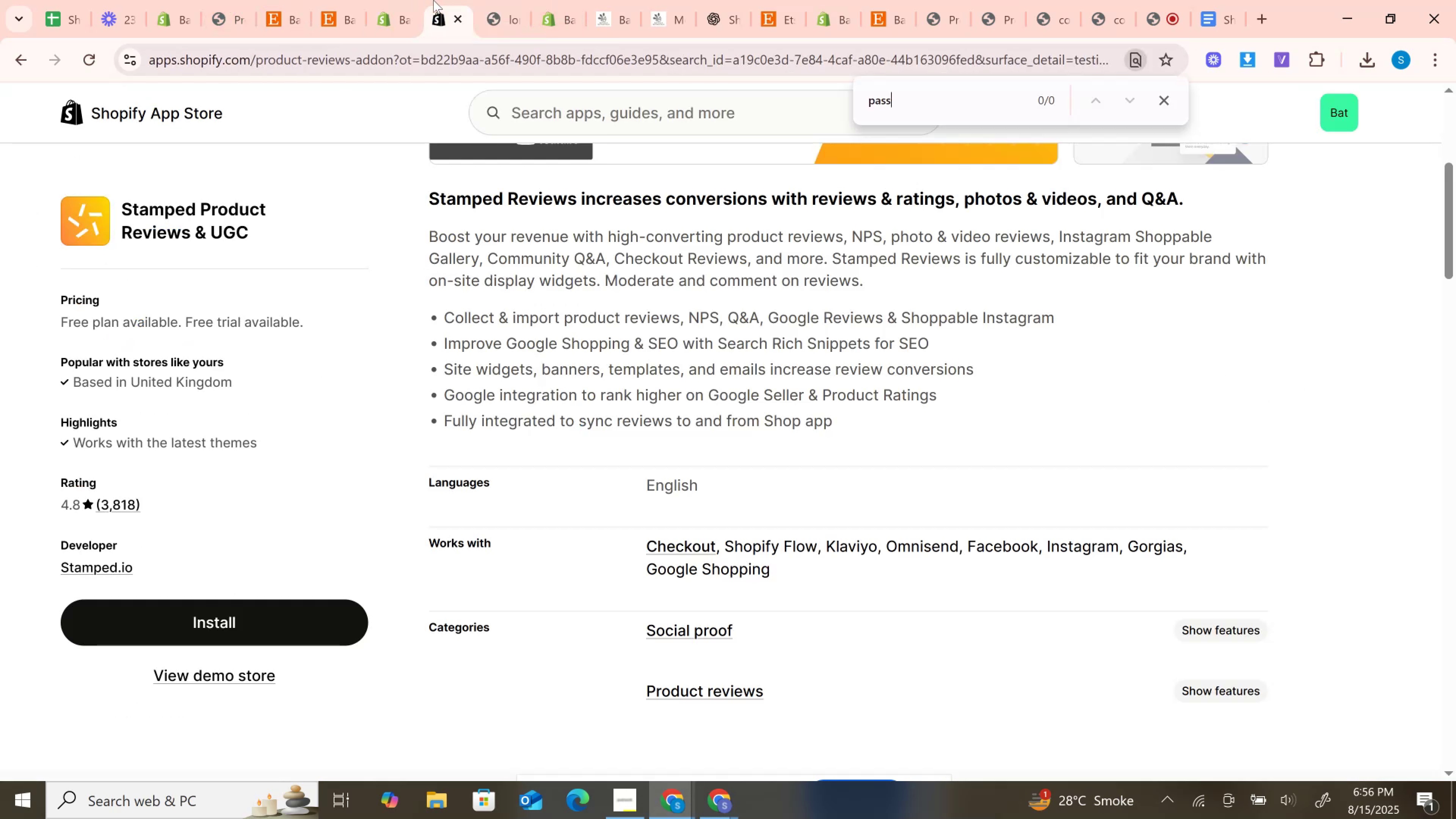 
scroll: coordinate [494, 403], scroll_direction: up, amount: 3.0
 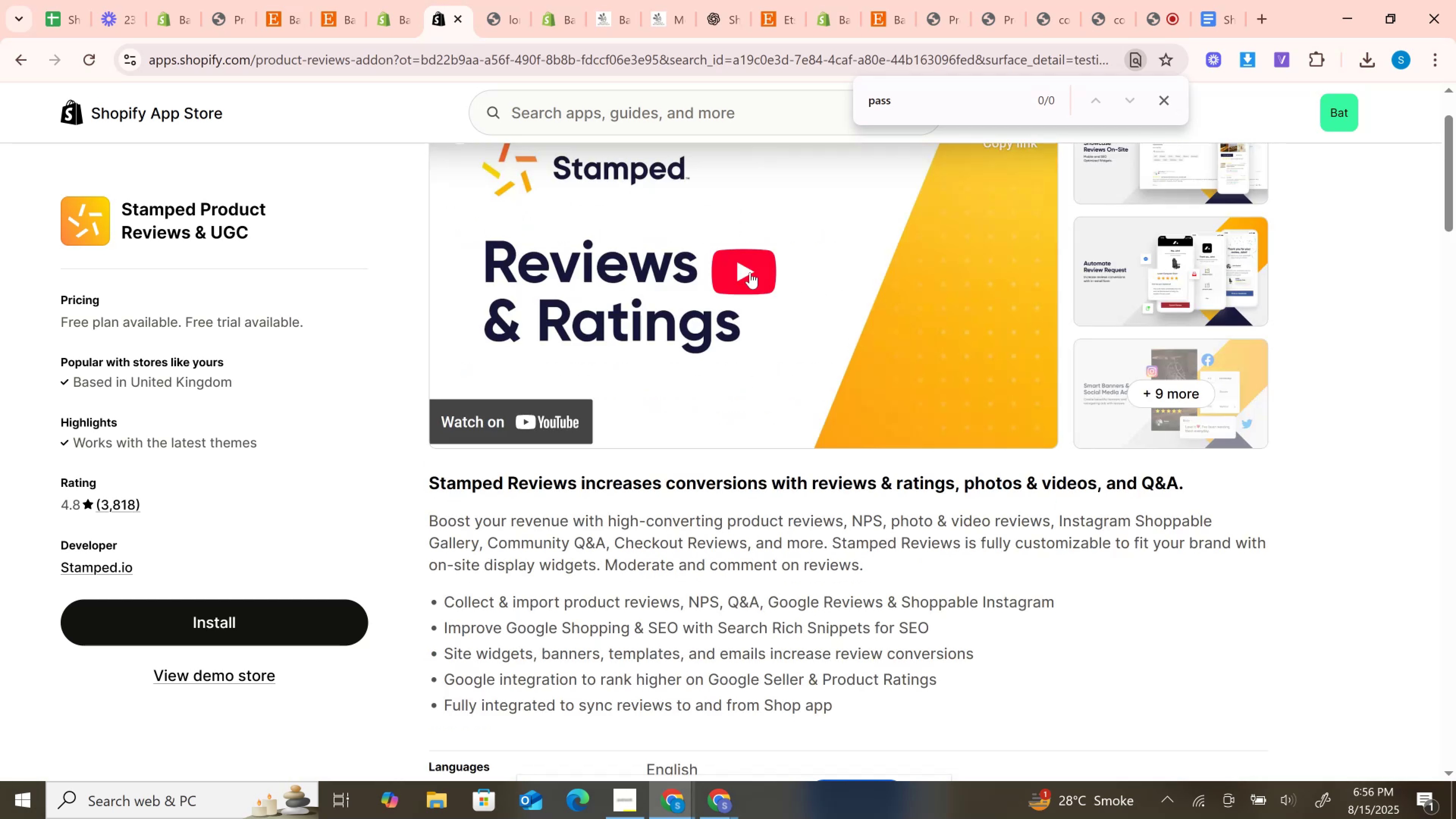 
left_click([737, 271])
 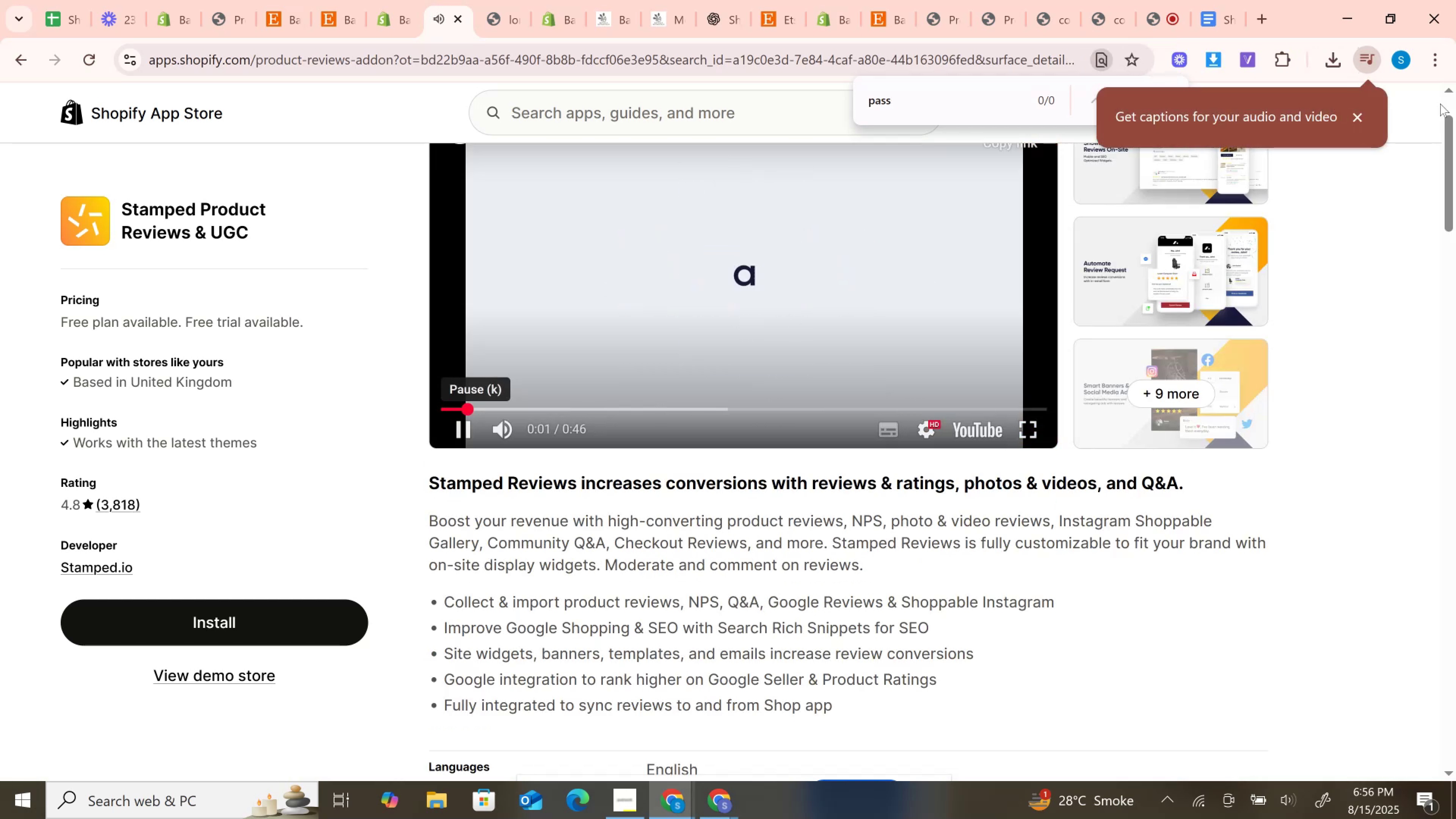 
left_click([1355, 123])
 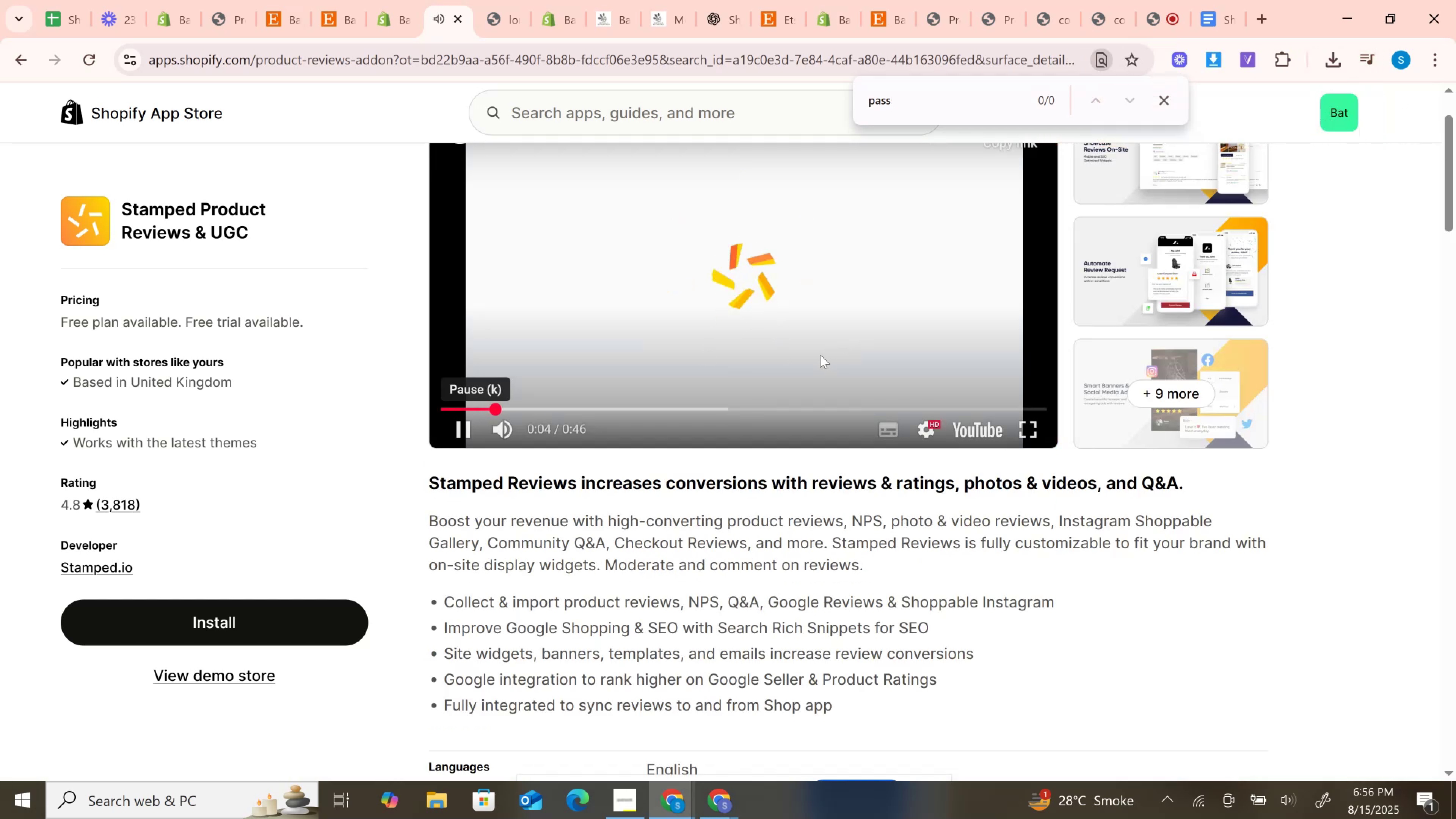 
scroll: coordinate [782, 471], scroll_direction: up, amount: 3.0
 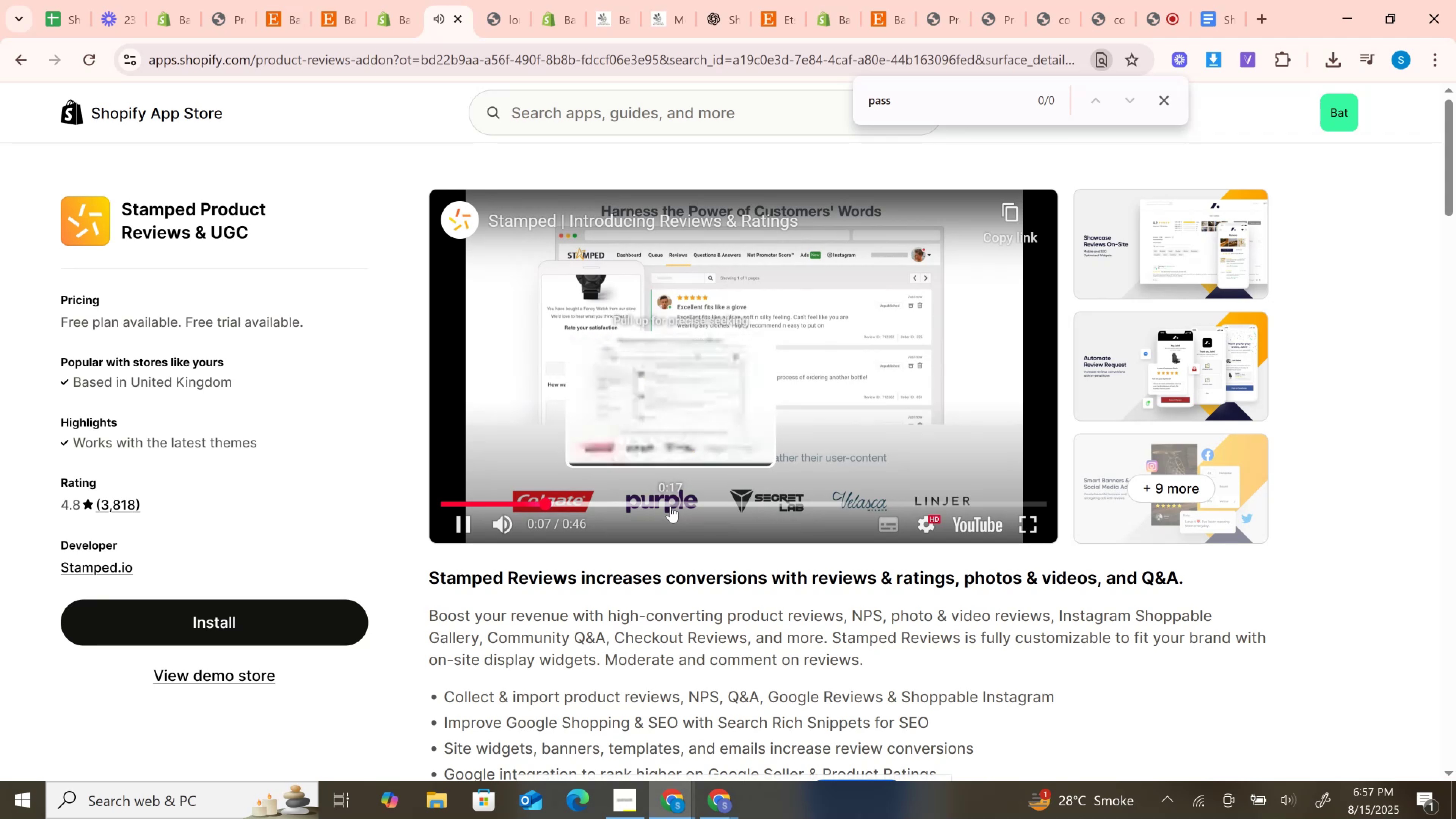 
double_click([753, 493])
 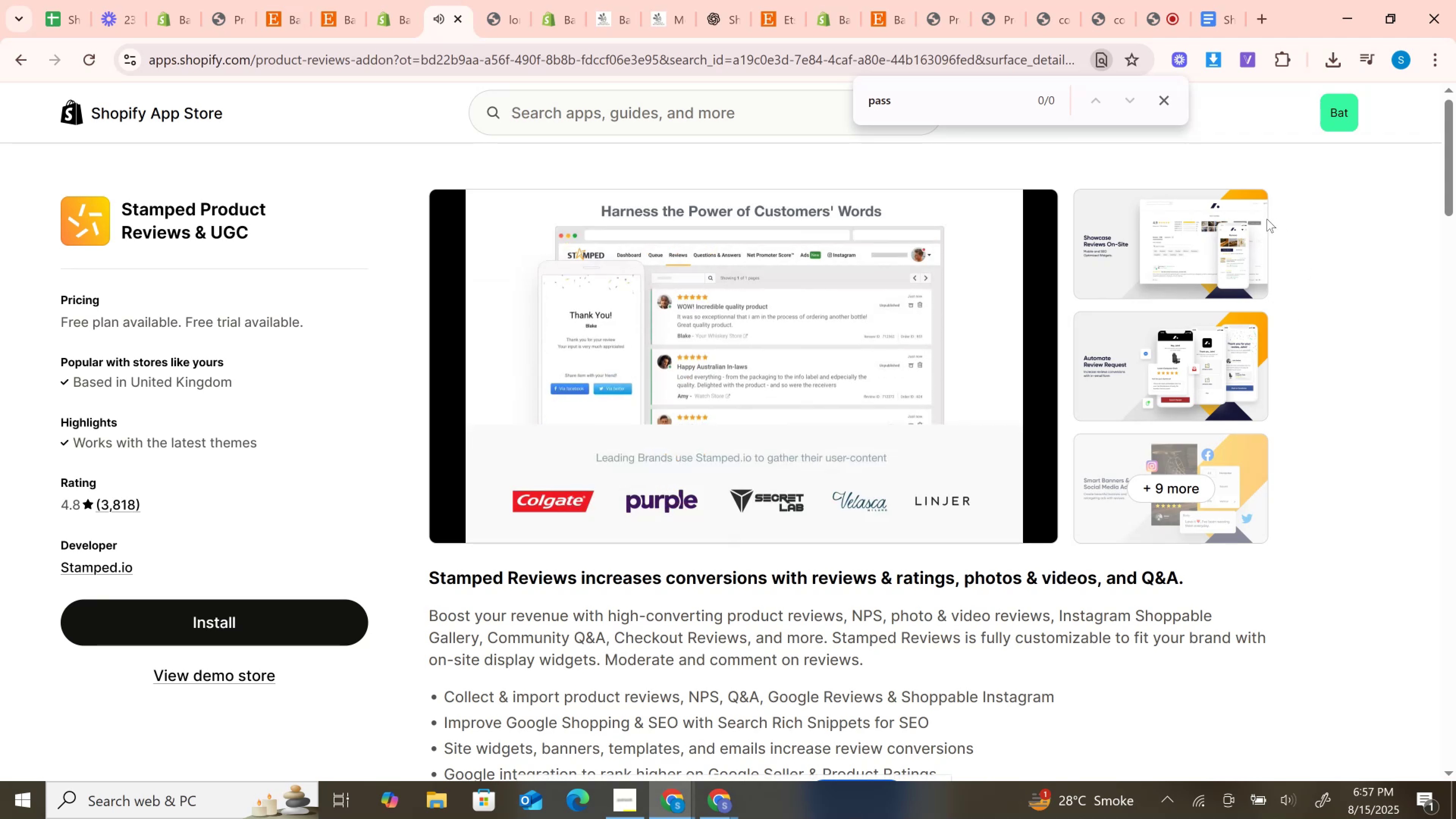 
left_click([1215, 247])
 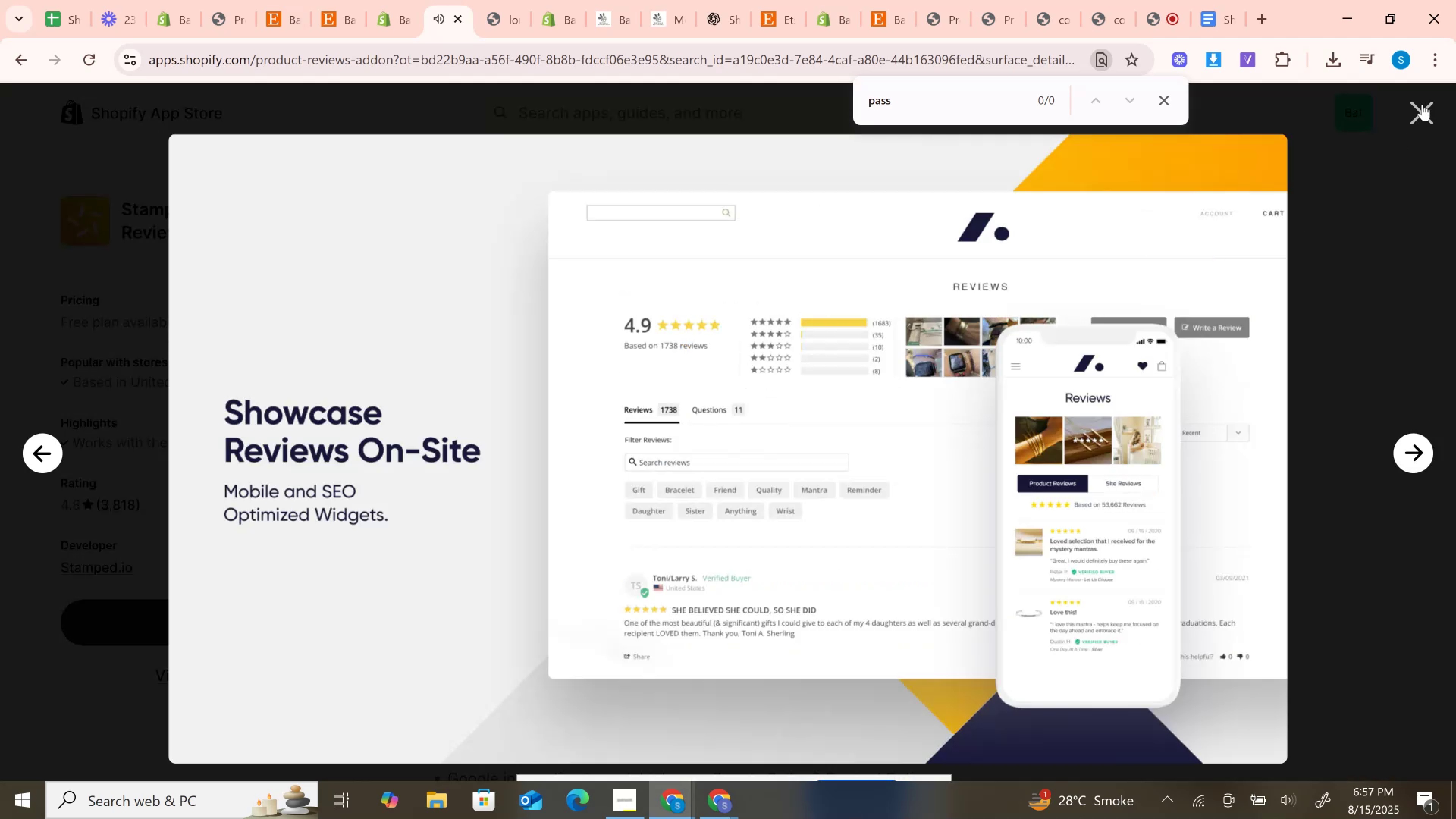 
left_click([1424, 104])
 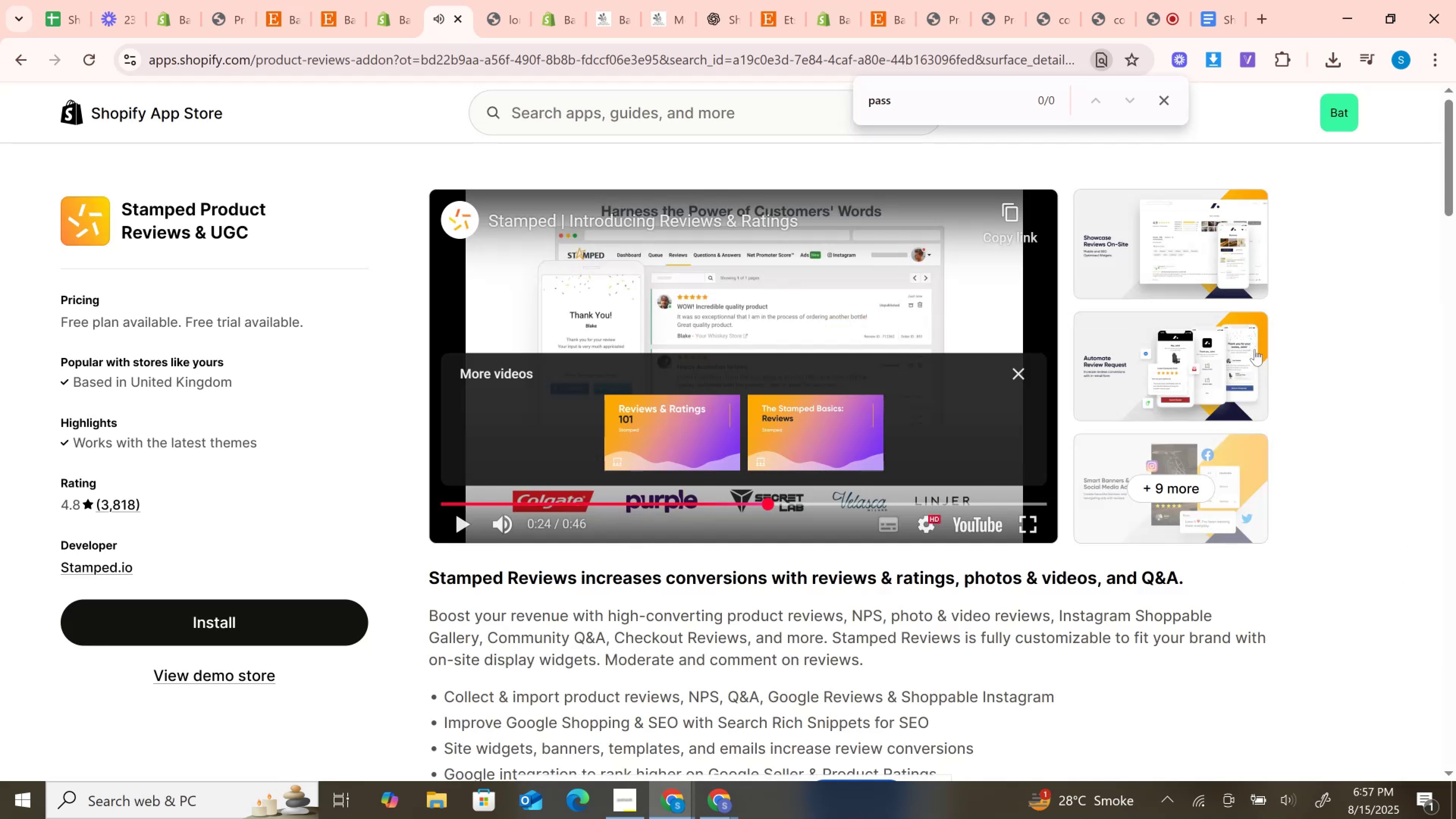 
left_click([1254, 351])
 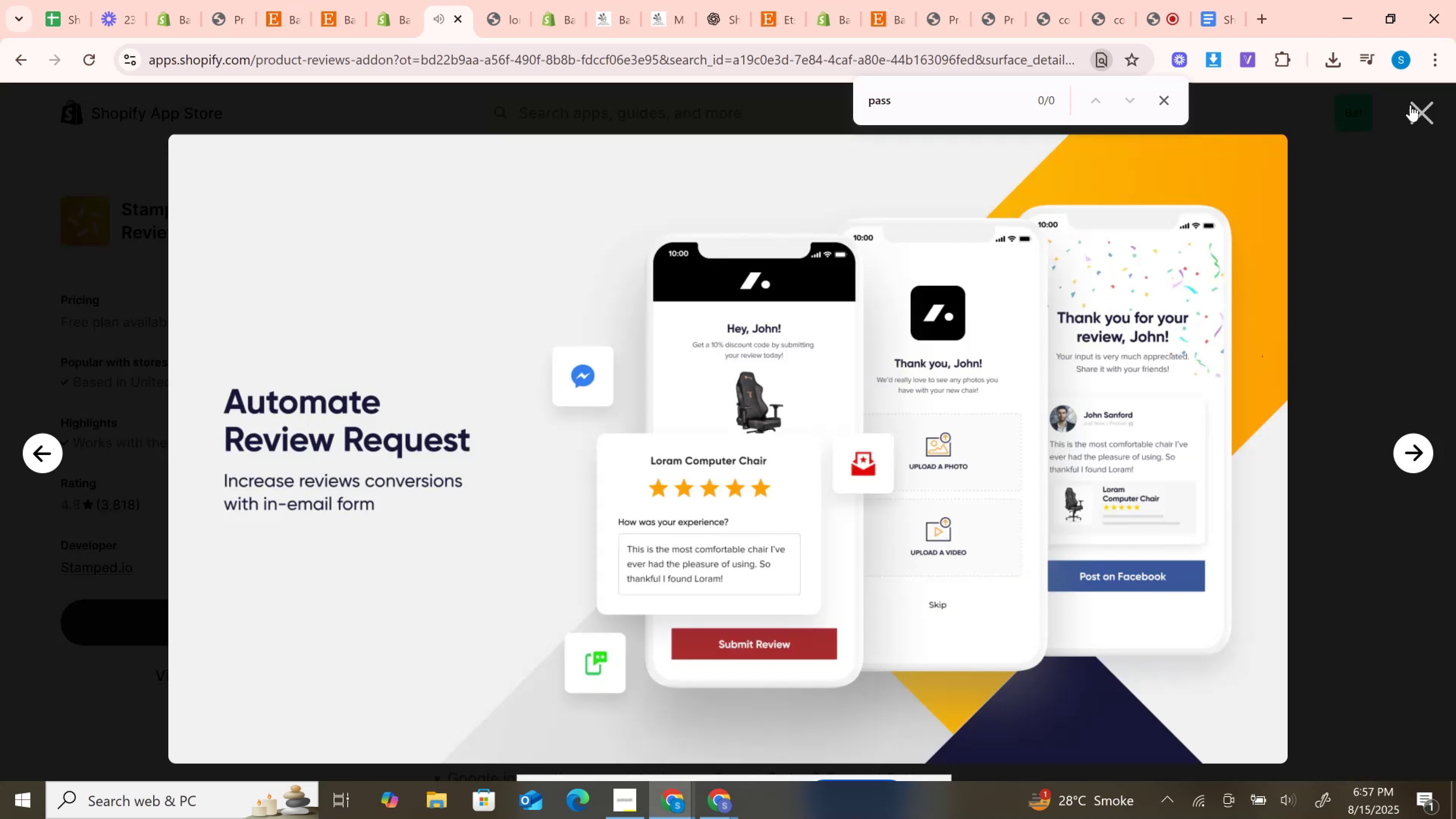 
left_click([1422, 91])
 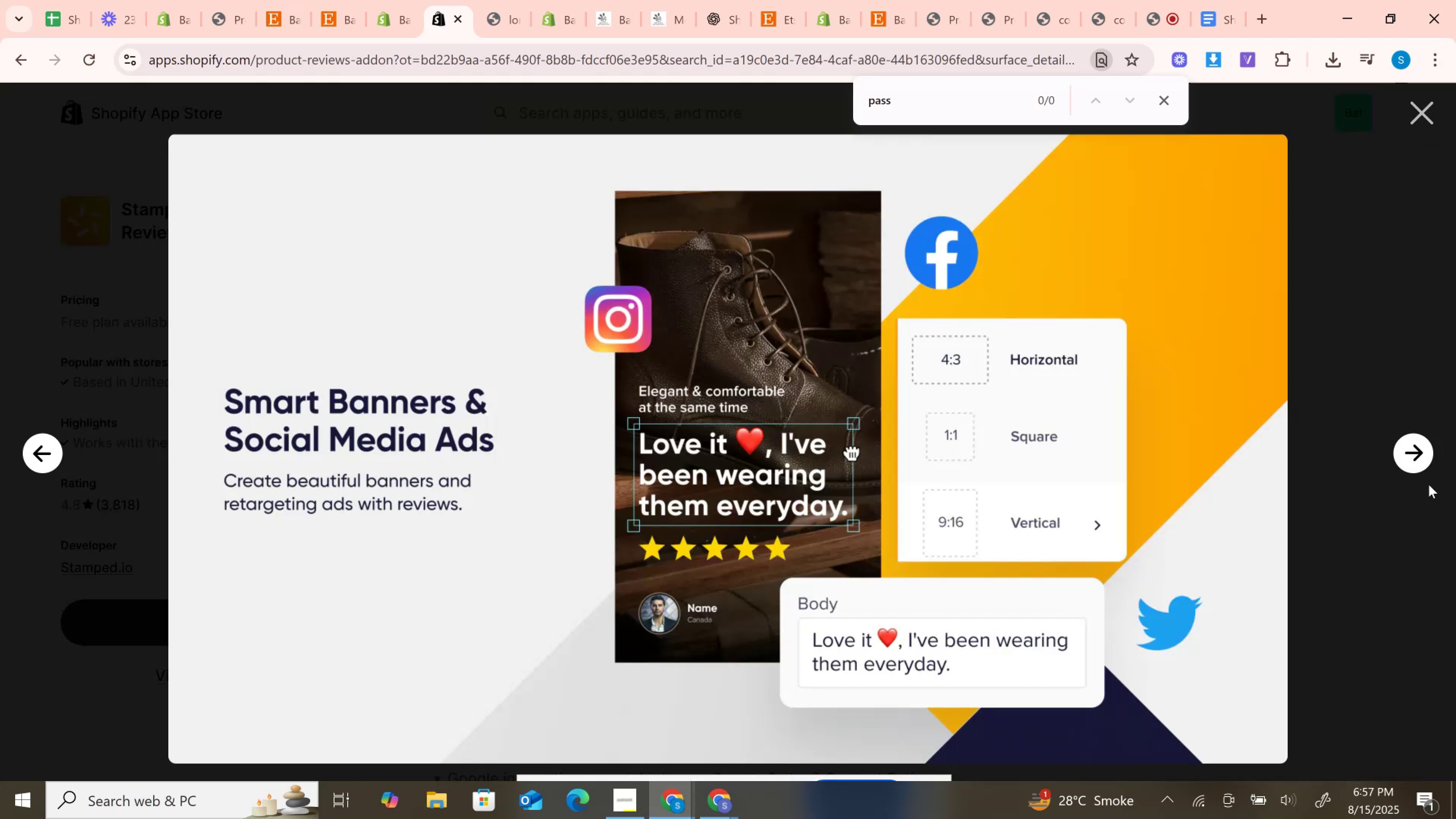 
double_click([1406, 450])
 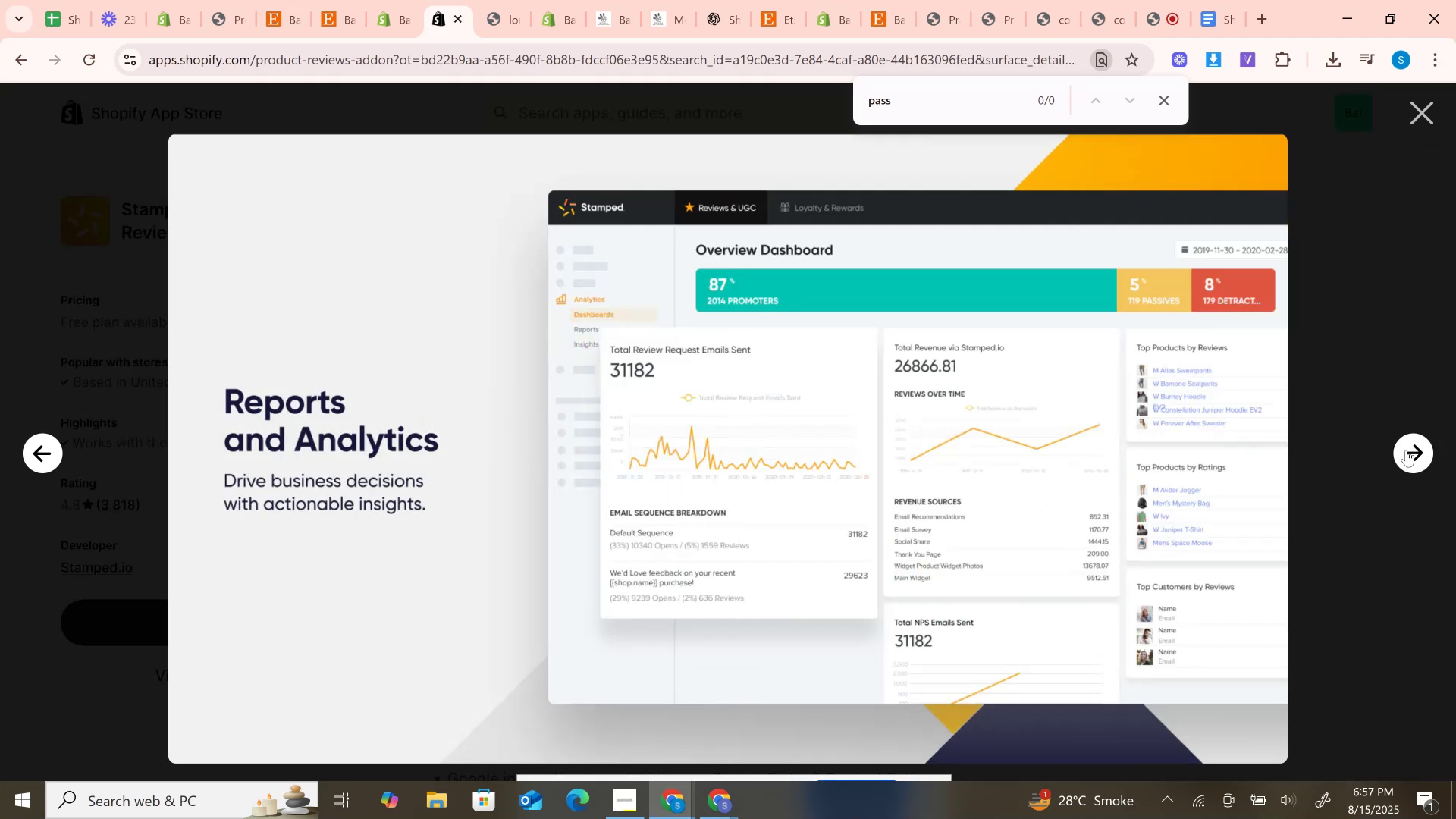 
triple_click([1406, 450])
 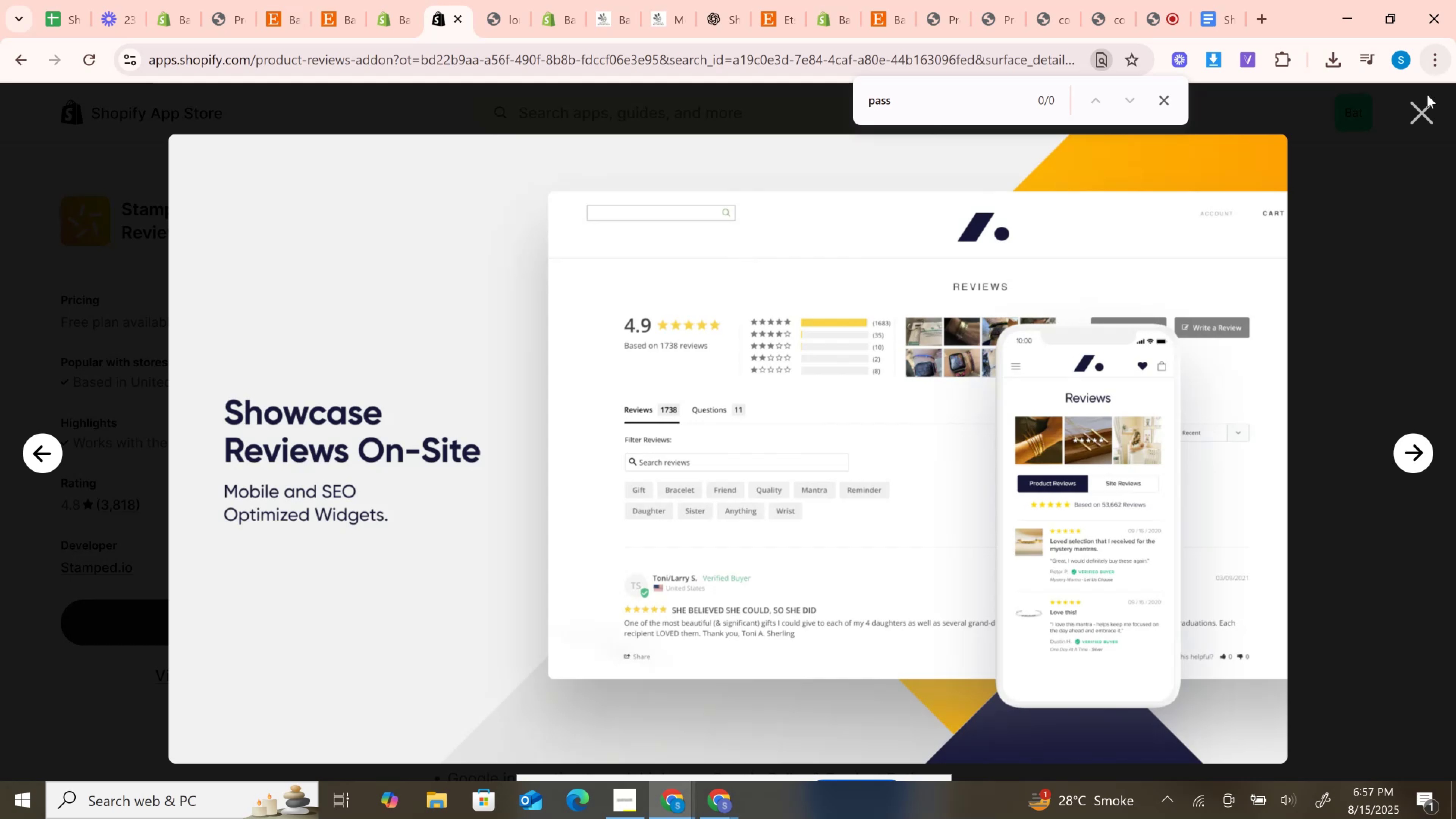 
left_click([1420, 119])
 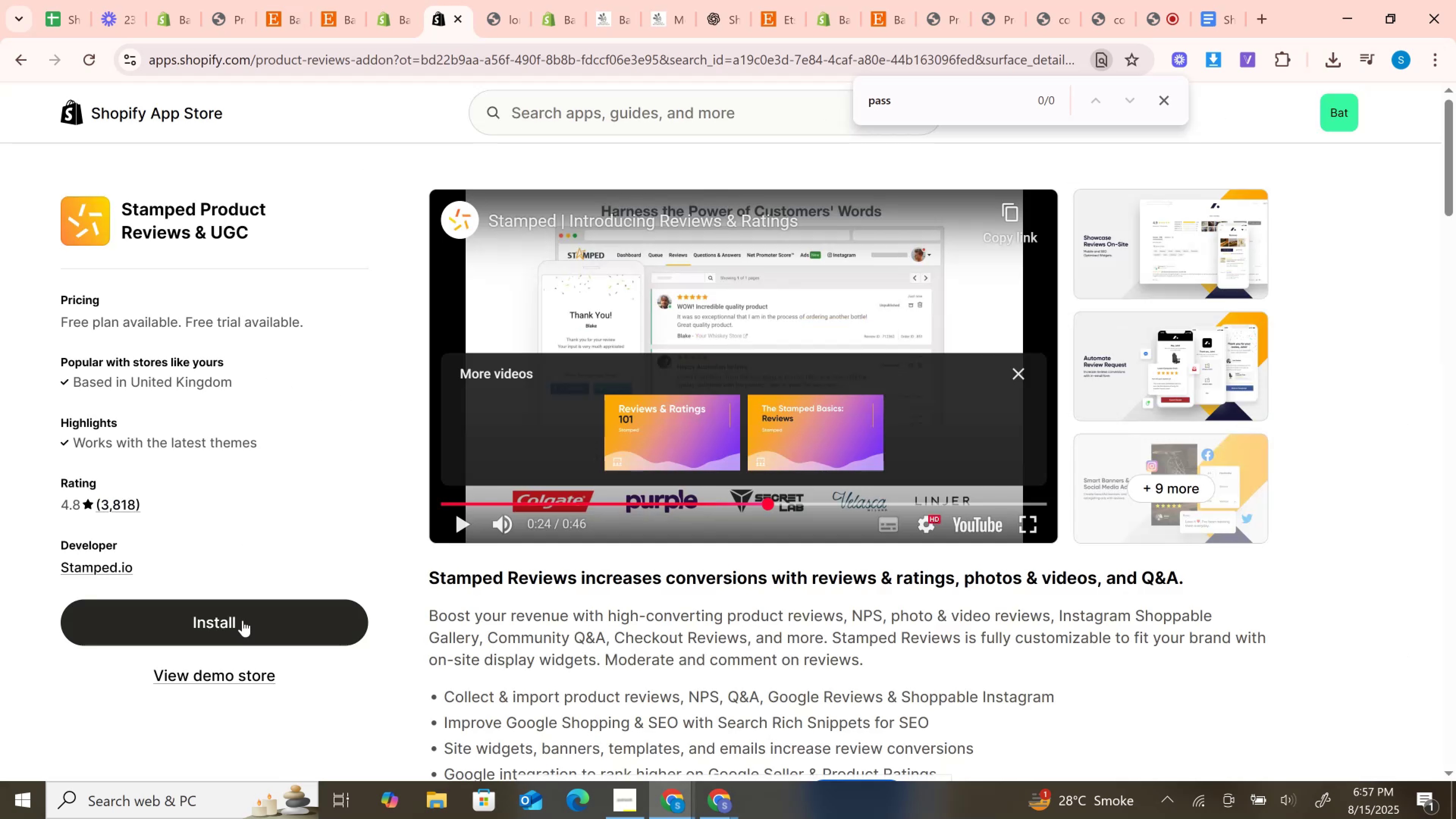 
left_click([243, 626])
 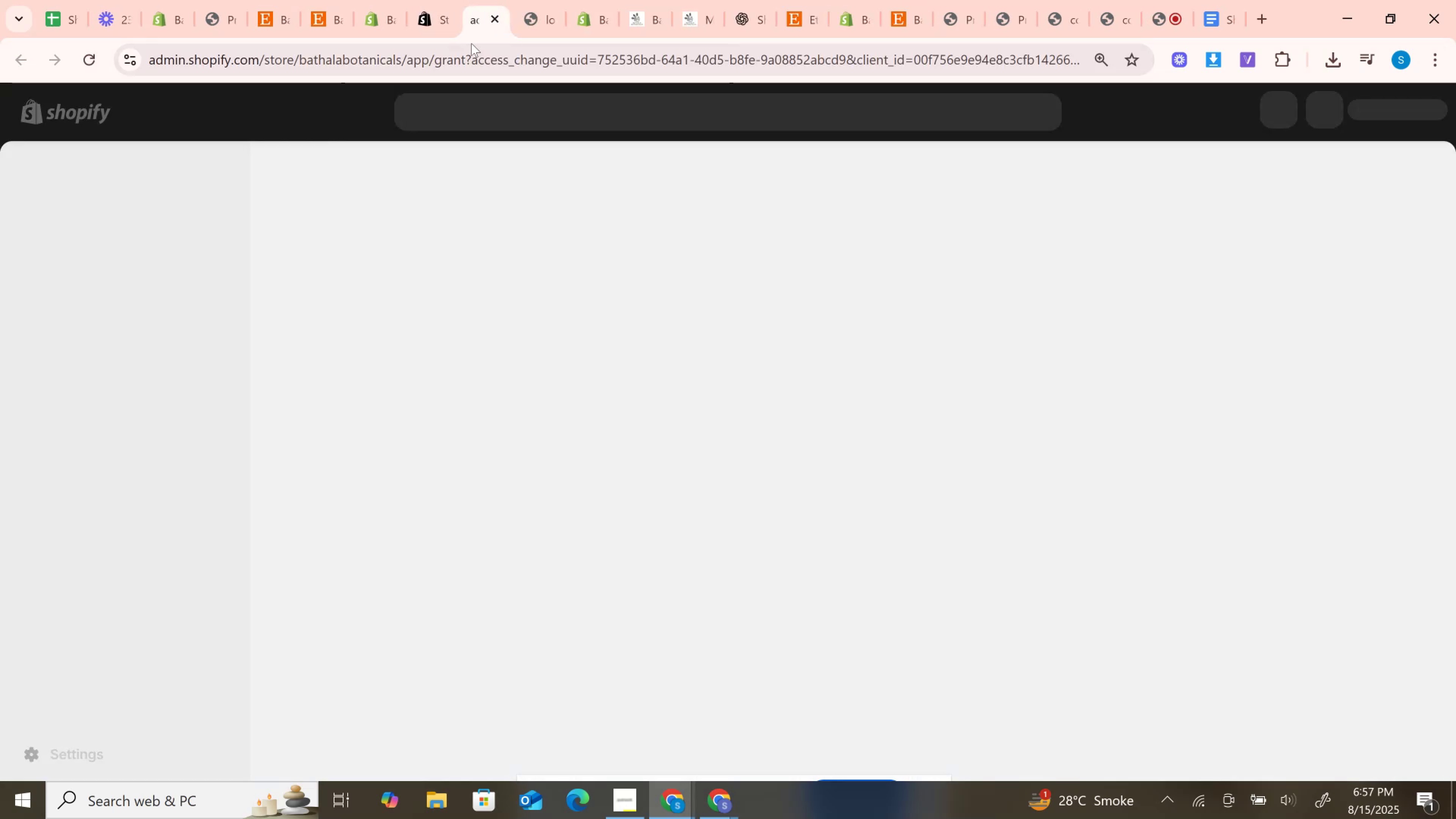 
wait(10.34)
 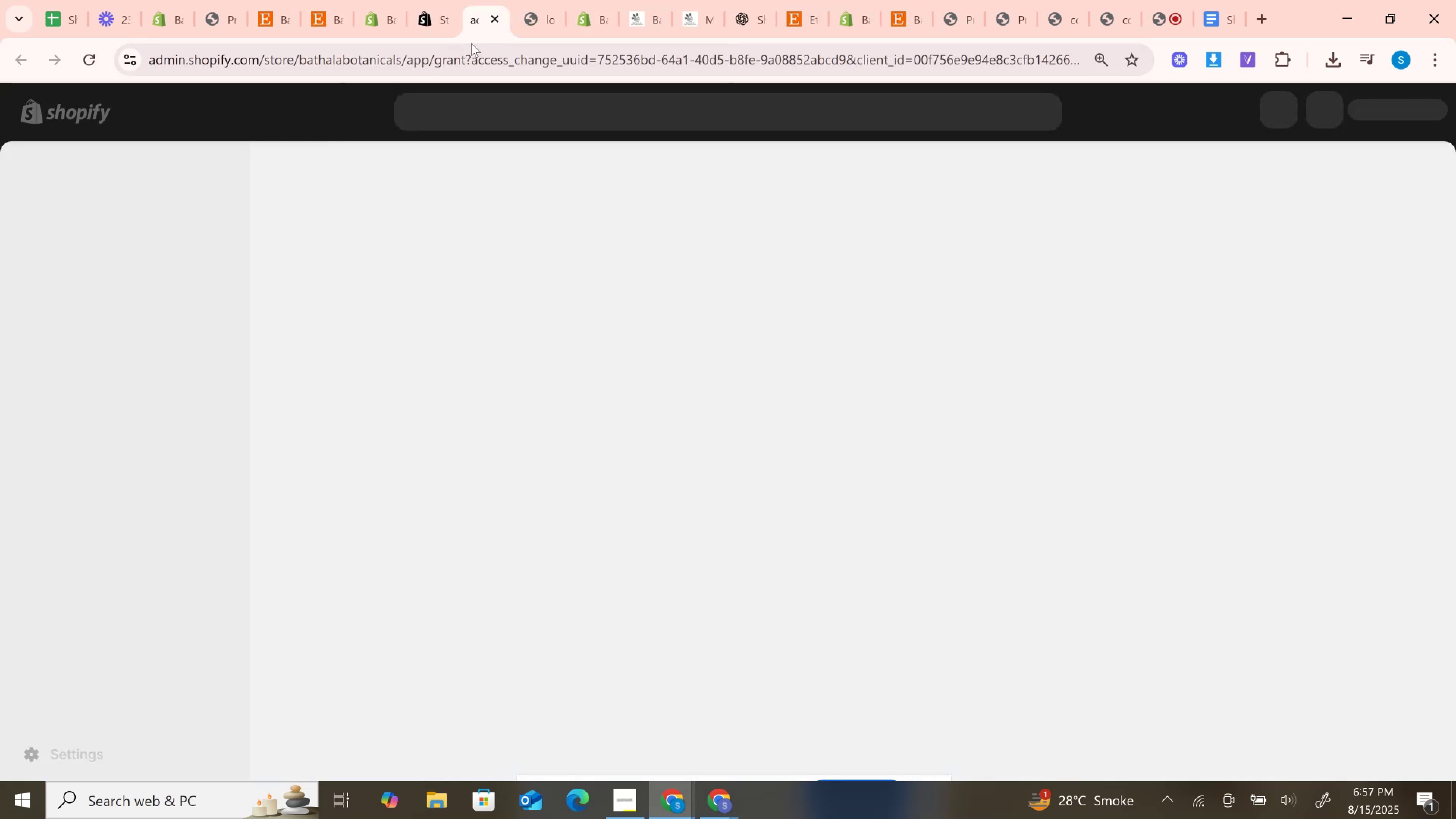 
left_click([1123, 563])
 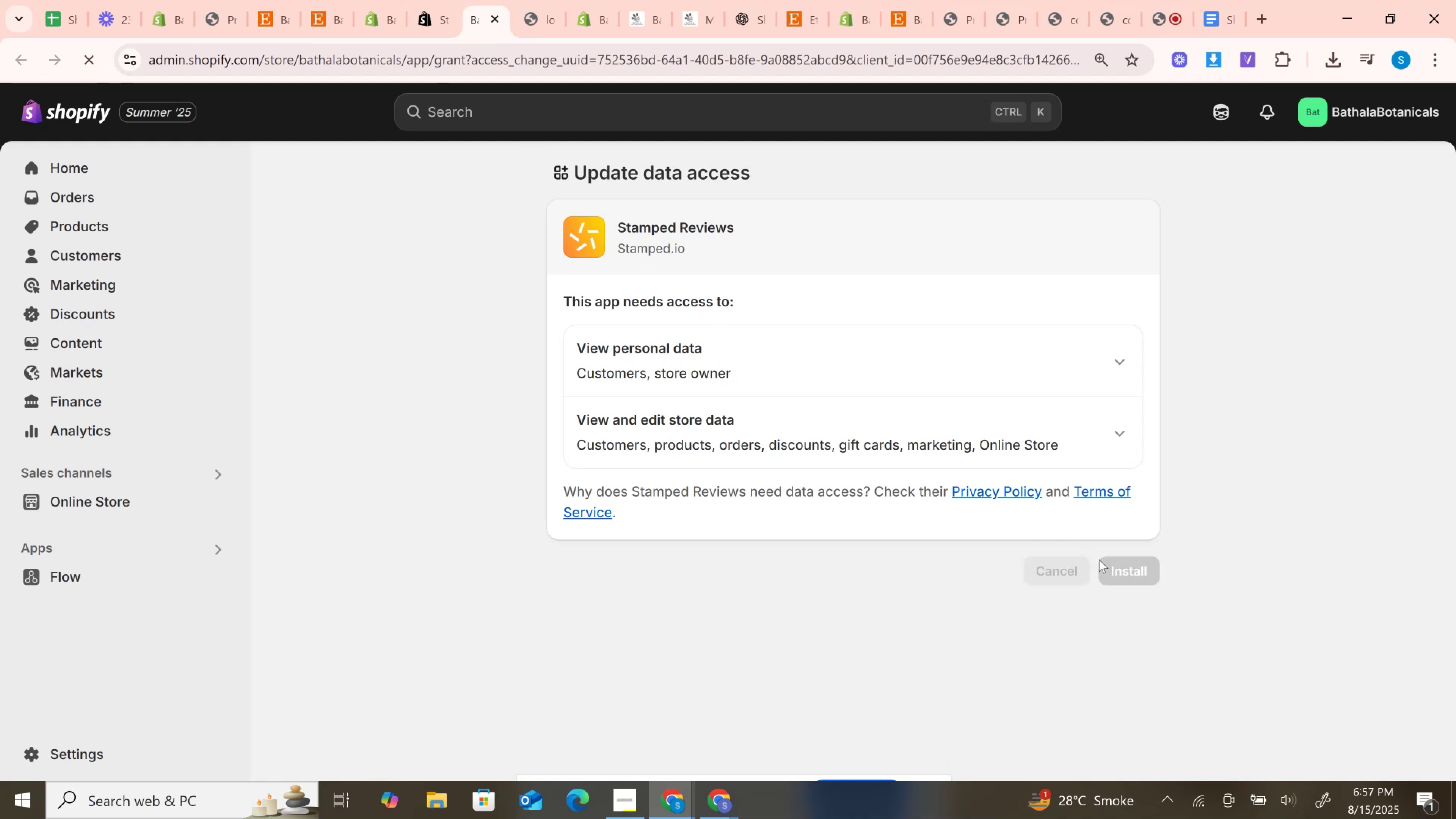 
wait(10.04)
 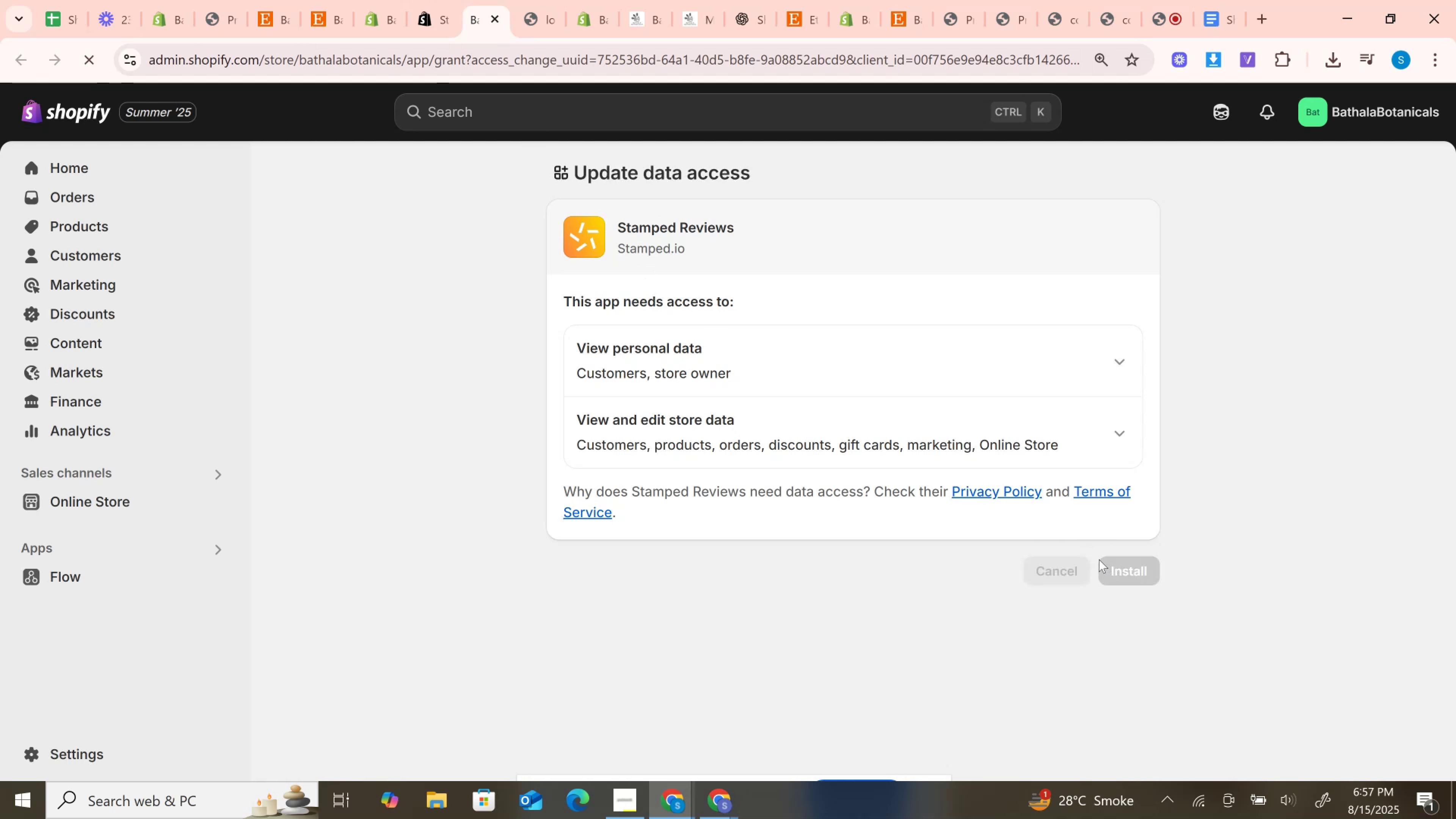 
scroll: coordinate [982, 543], scroll_direction: none, amount: 0.0
 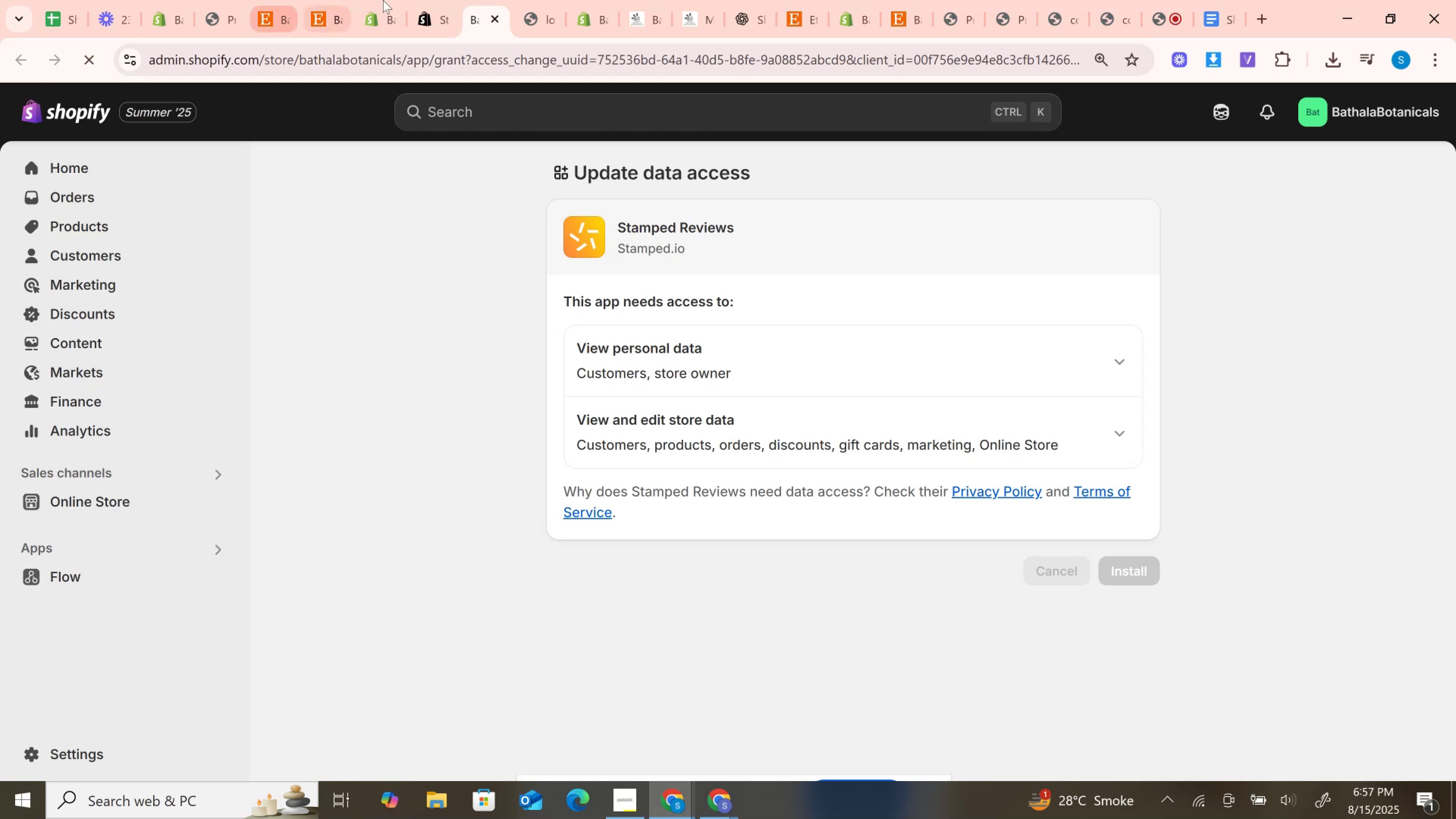 
left_click([388, 0])
 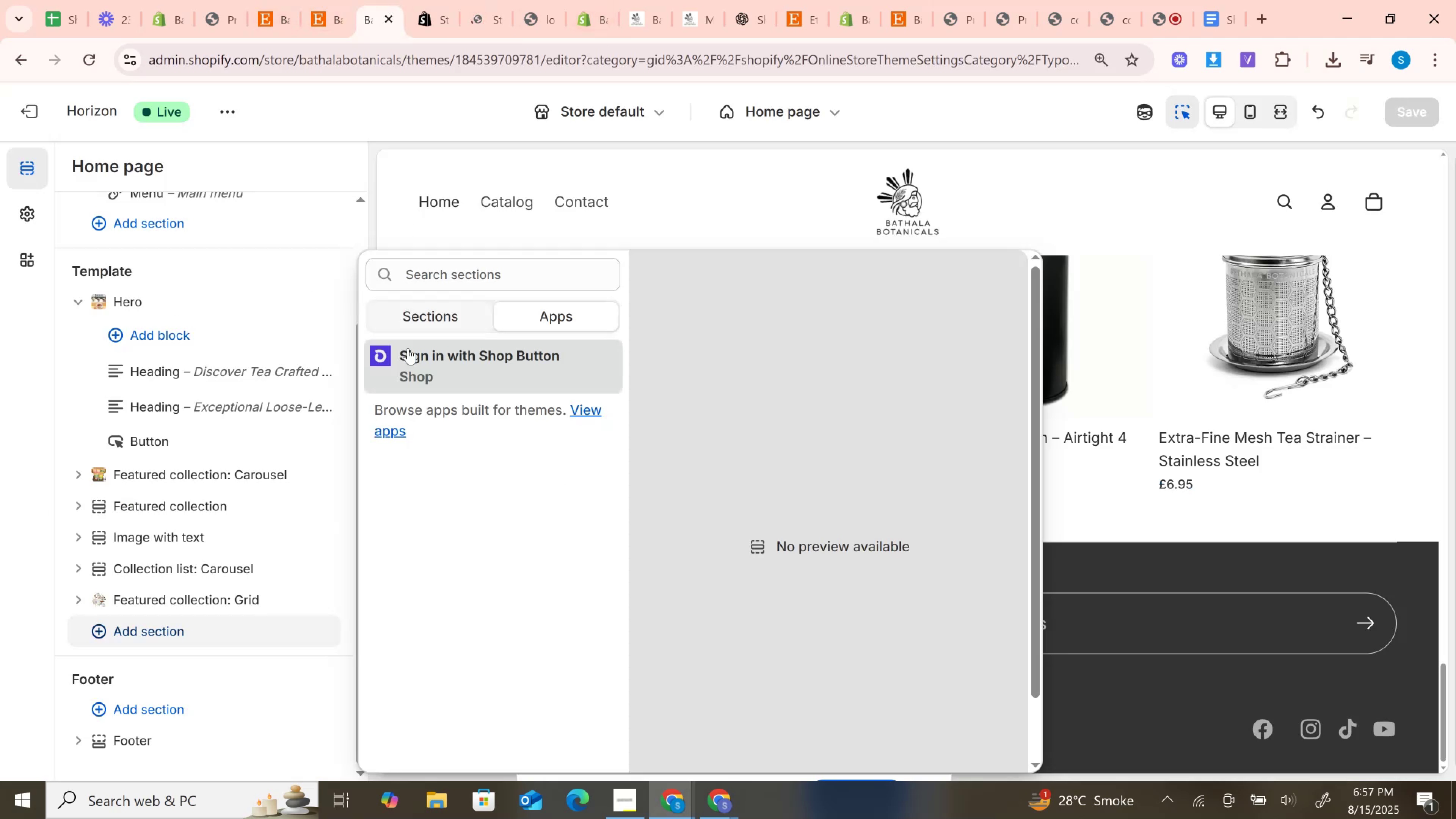 
left_click([438, 304])
 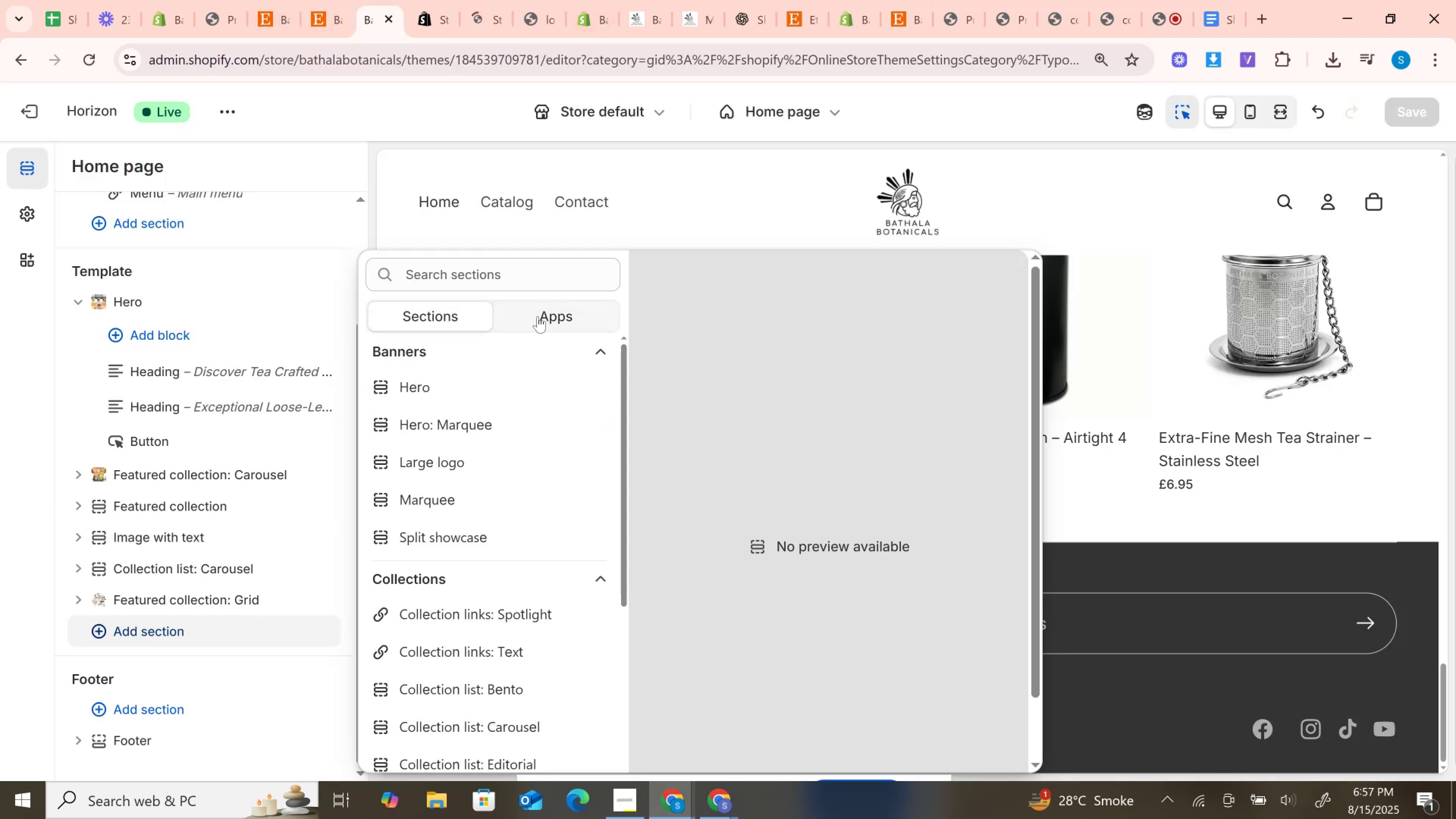 
left_click([538, 316])
 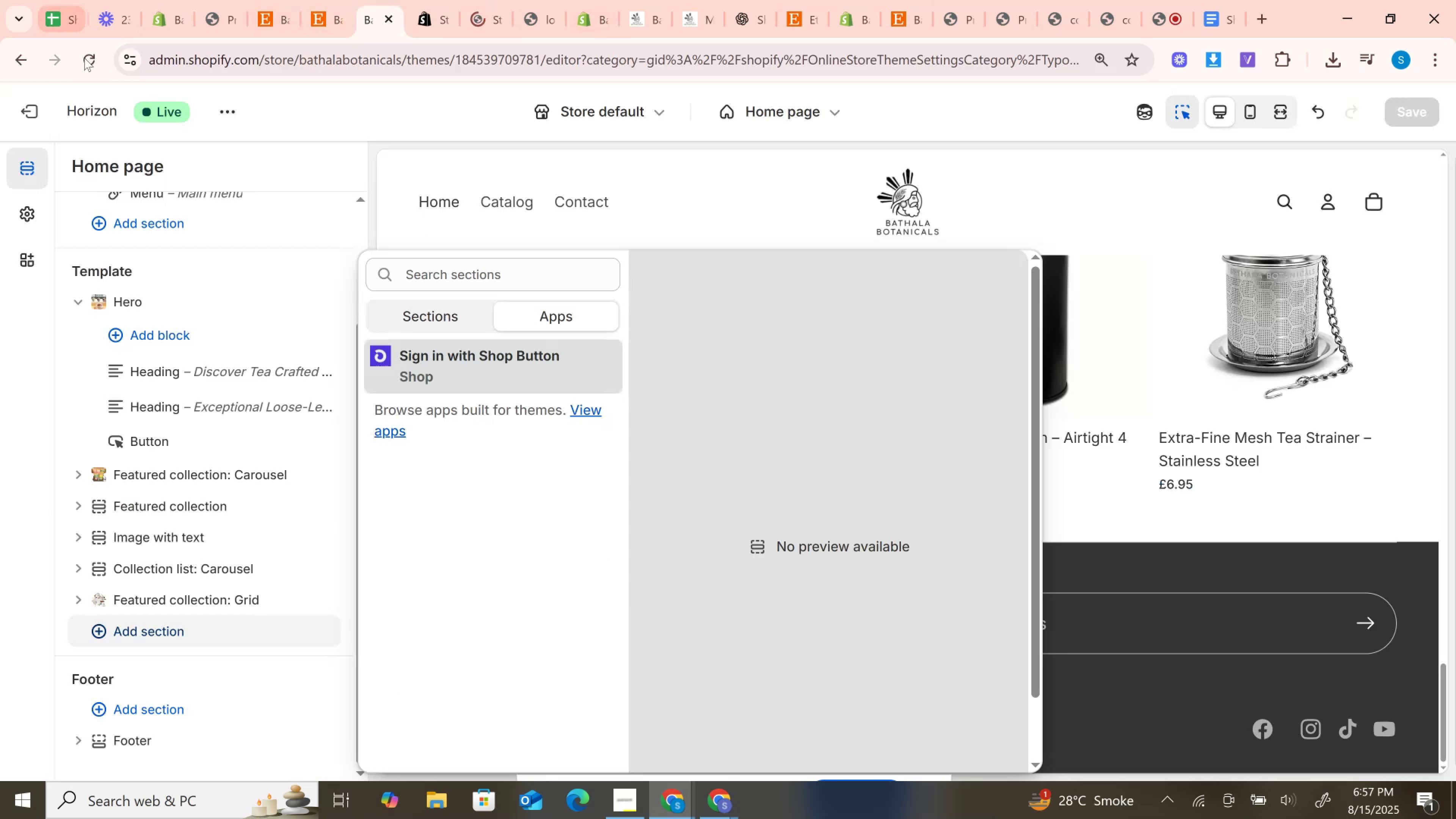 
left_click([85, 58])
 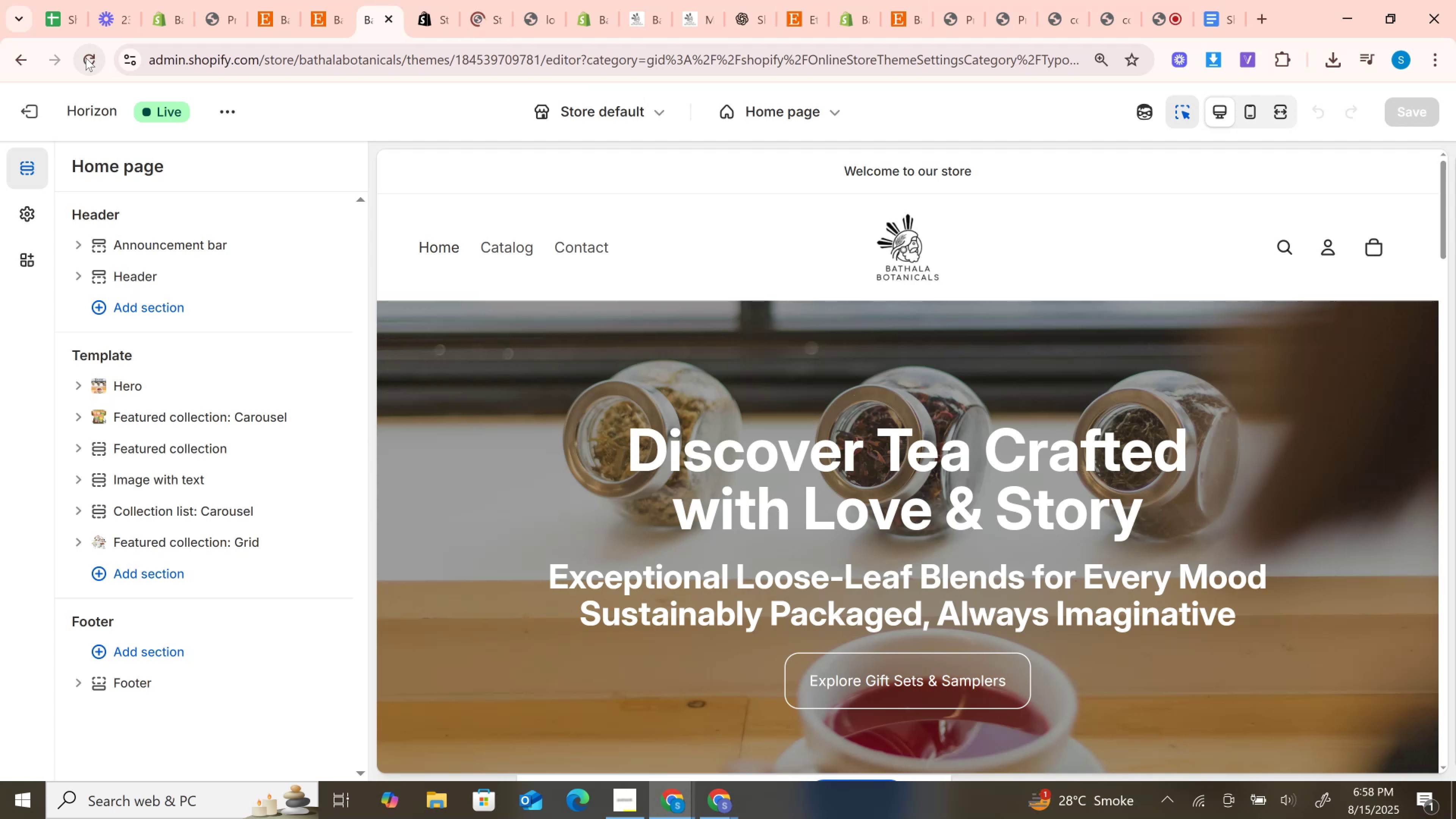 
wait(33.48)
 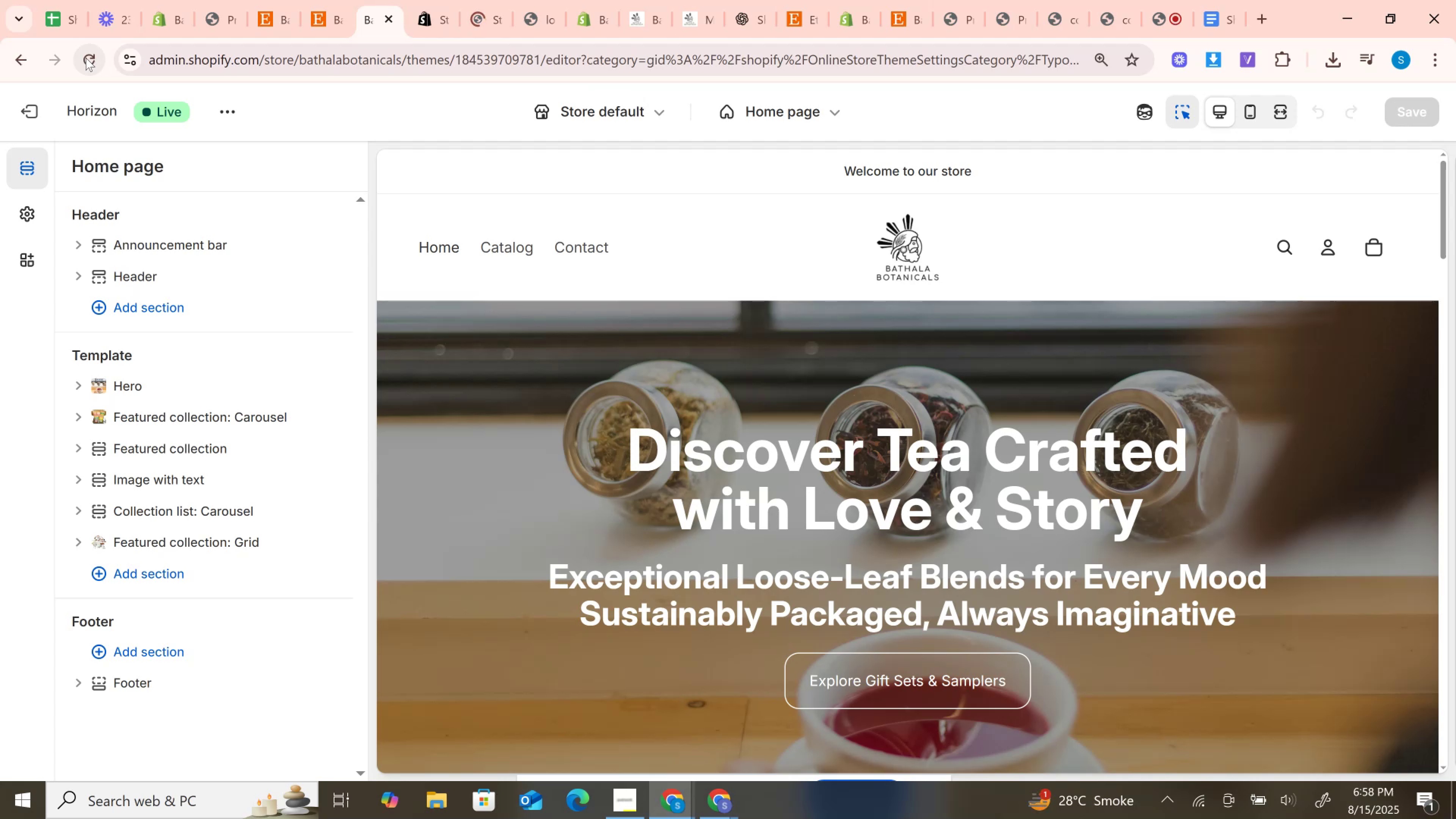 
left_click([534, 322])
 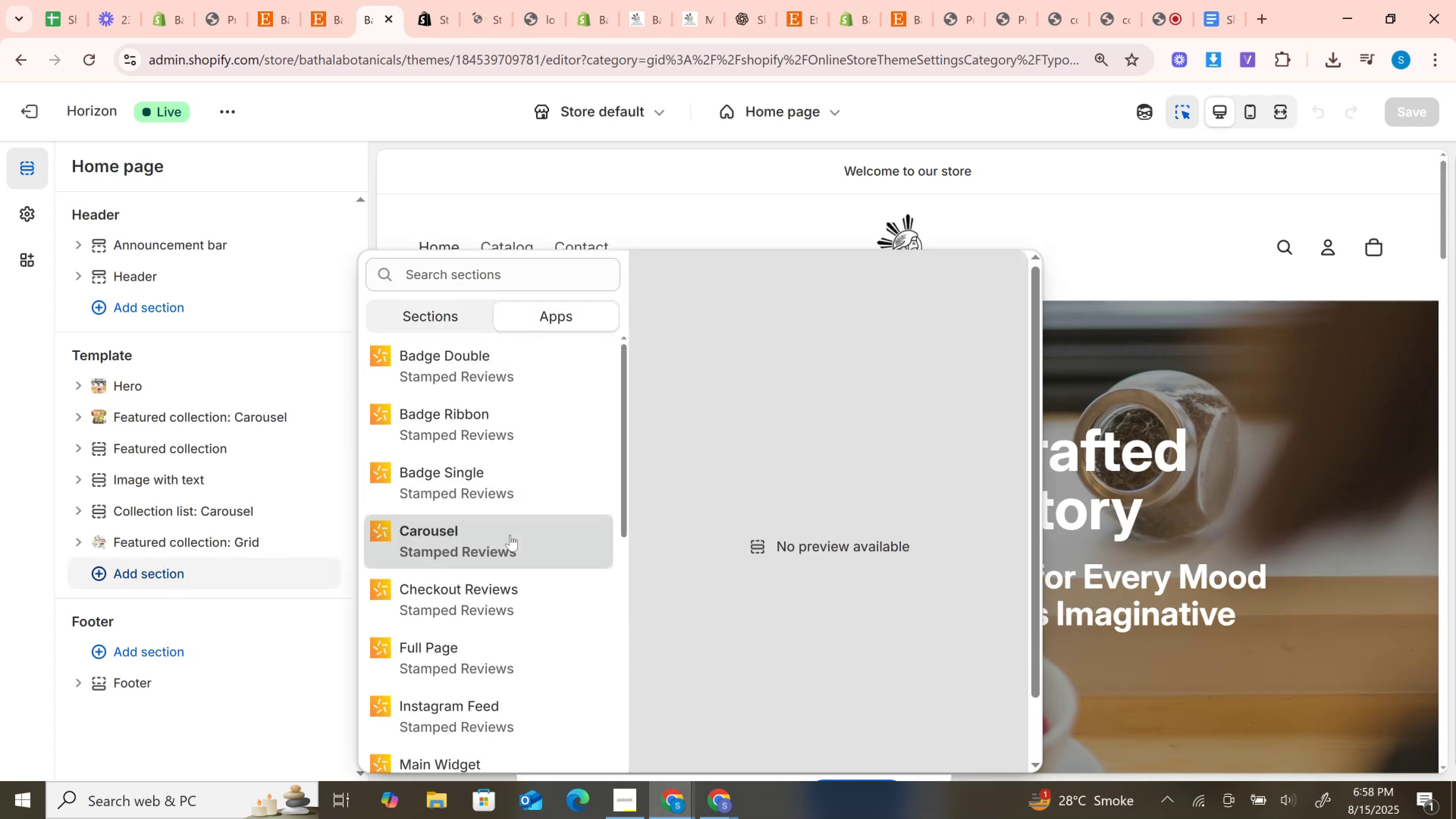 
wait(6.7)
 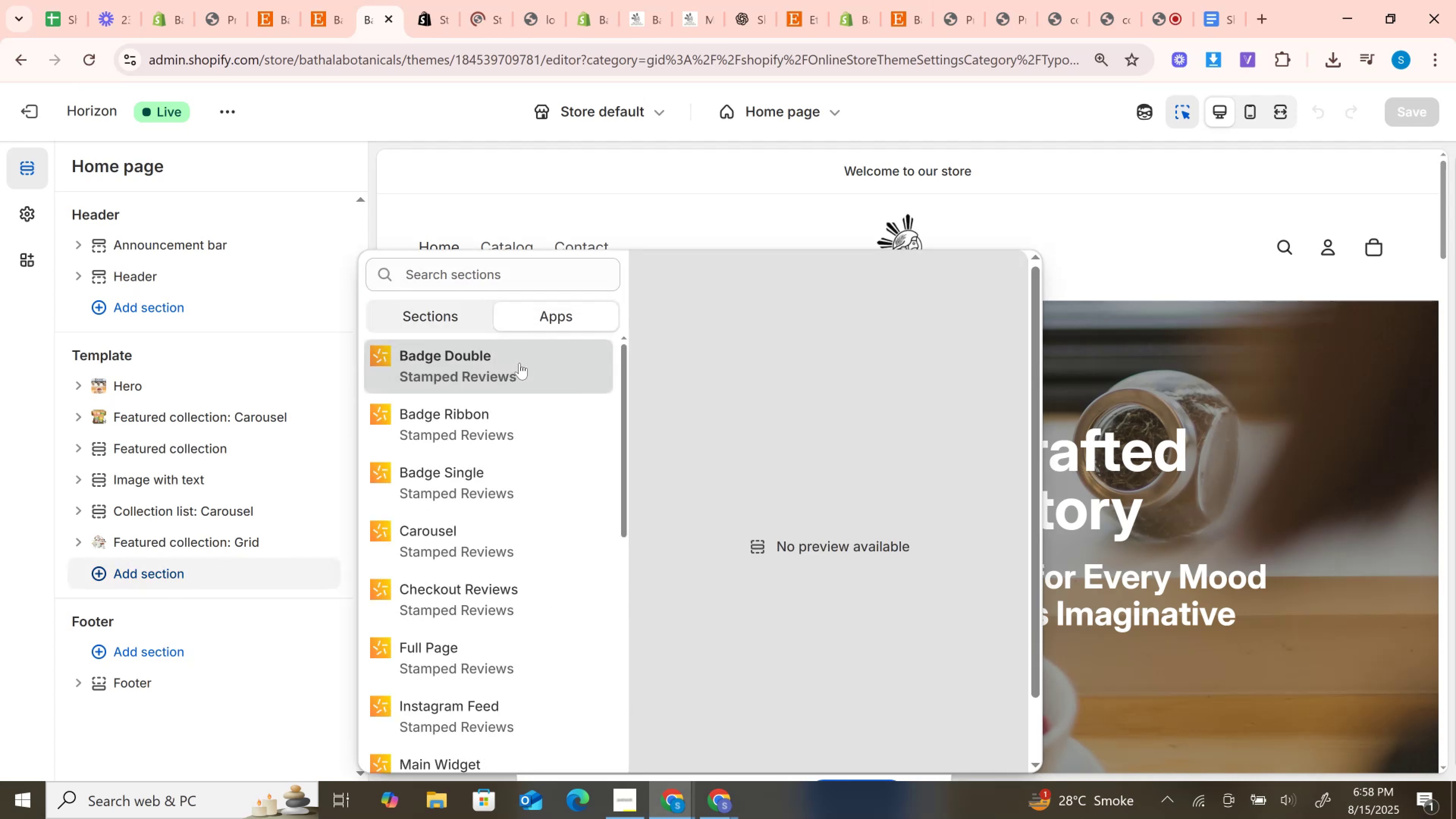 
scroll: coordinate [1004, 420], scroll_direction: down, amount: 39.0
 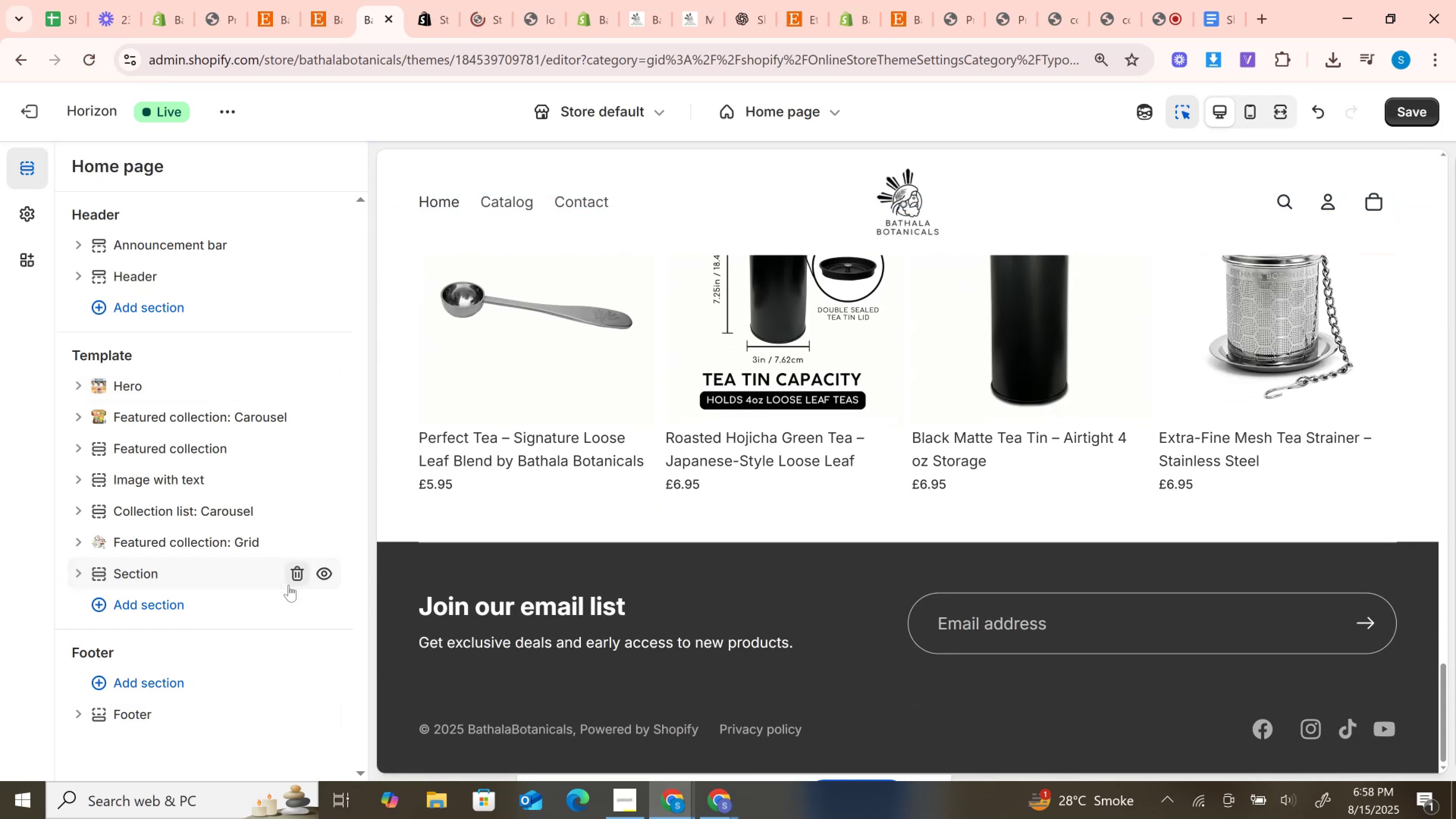 
left_click([143, 579])
 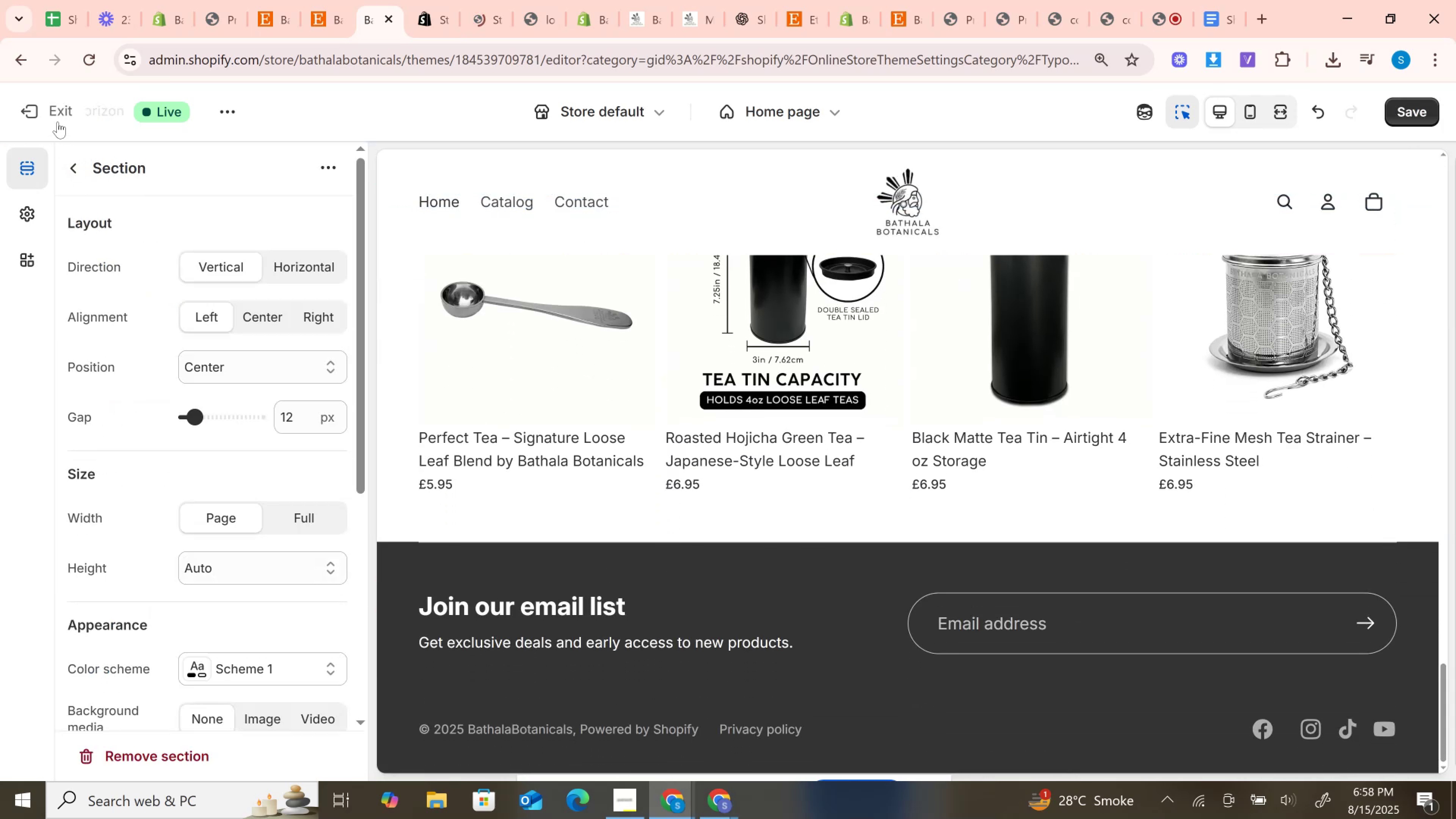 
left_click([71, 163])
 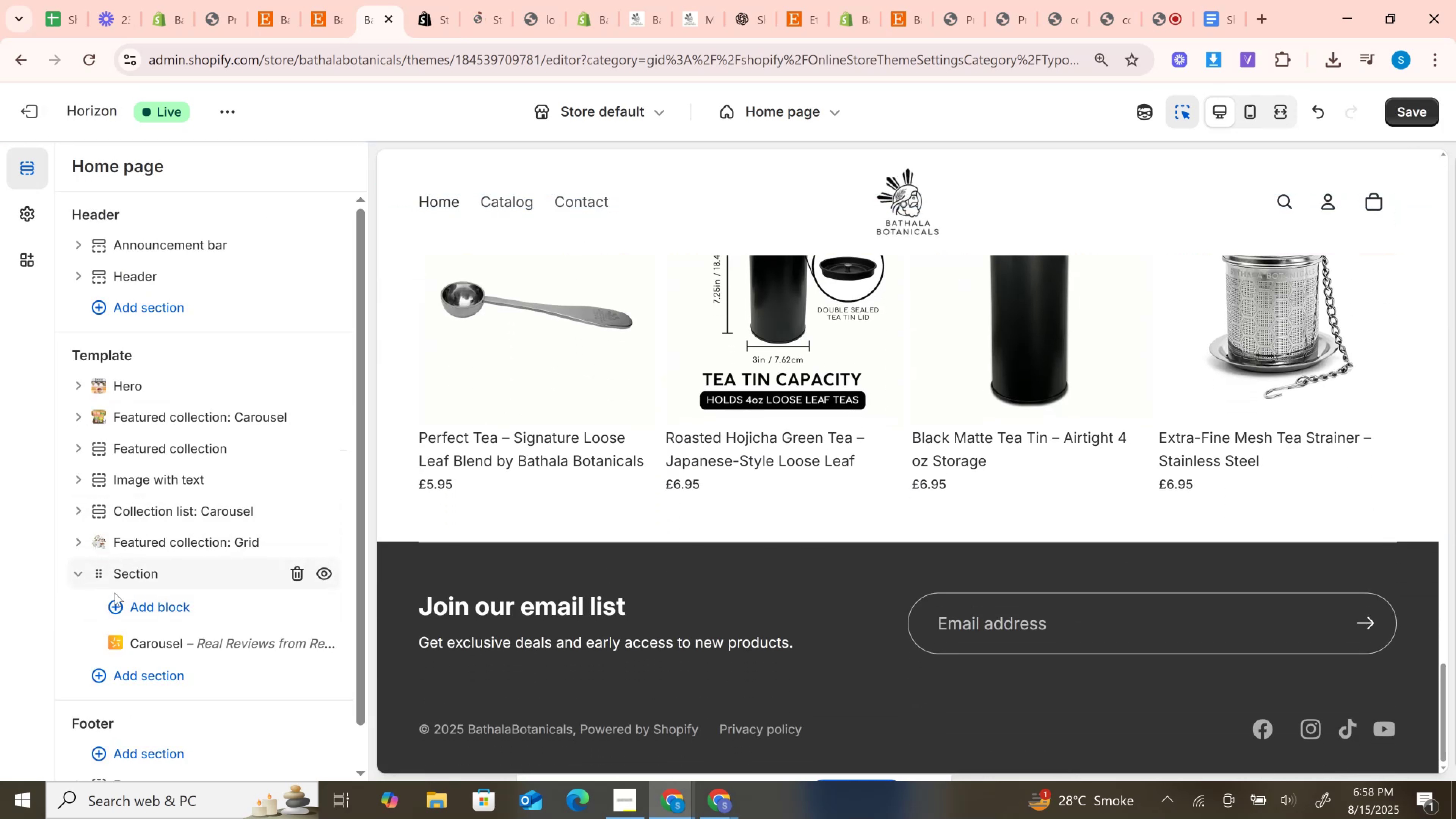 
left_click([200, 641])
 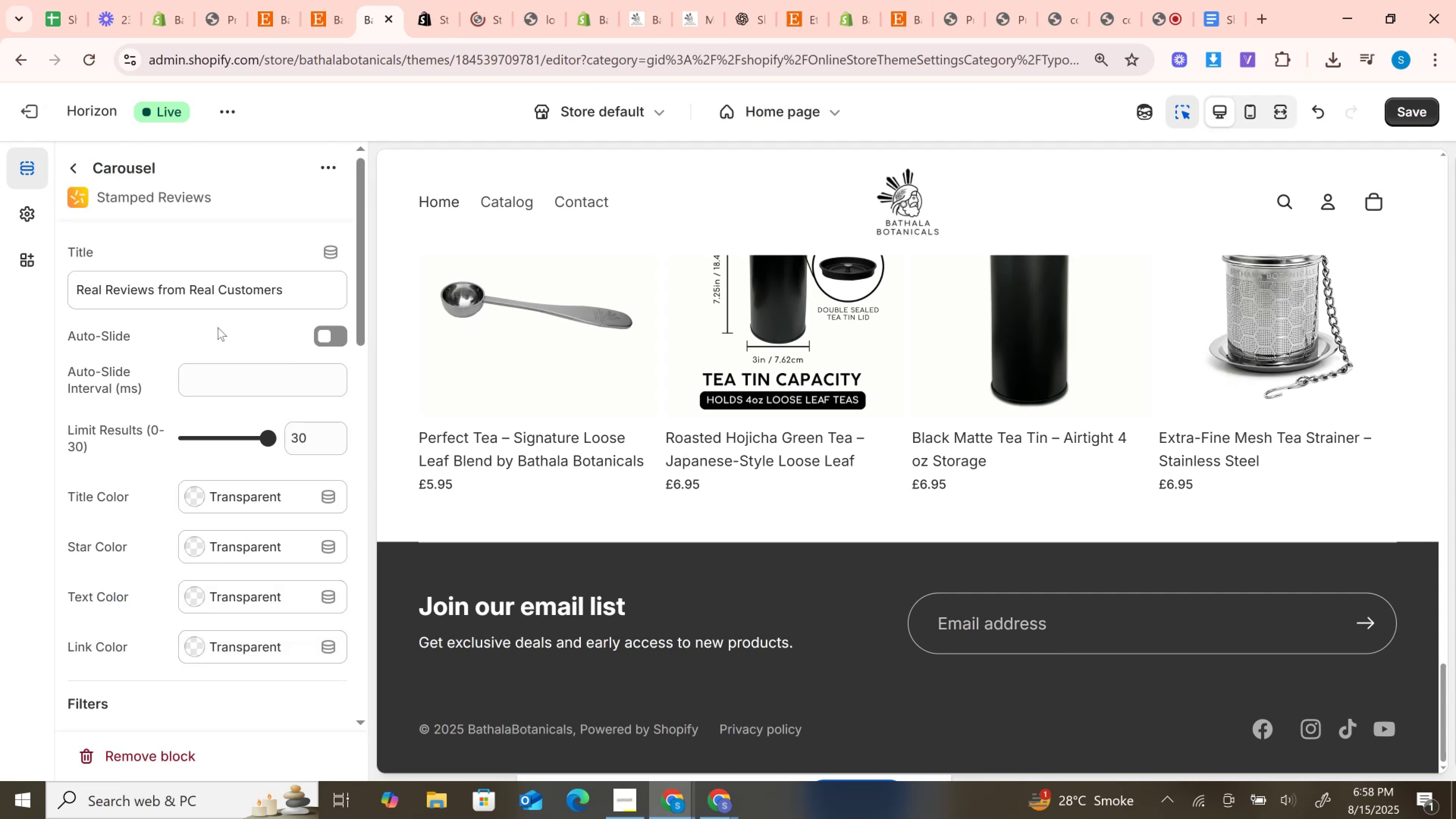 
scroll: coordinate [866, 528], scroll_direction: up, amount: 4.0
 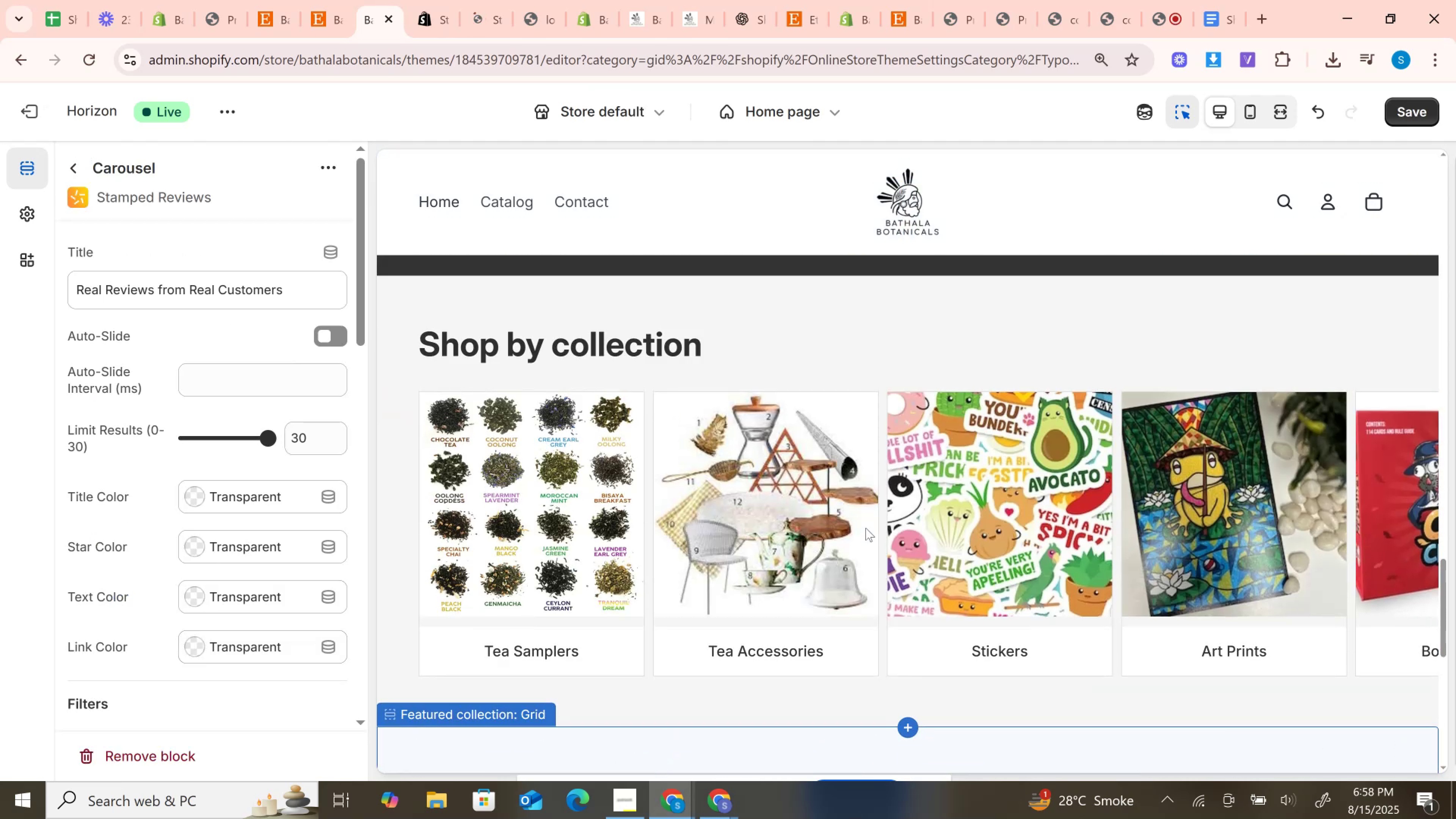 
scroll: coordinate [866, 528], scroll_direction: down, amount: 10.0
 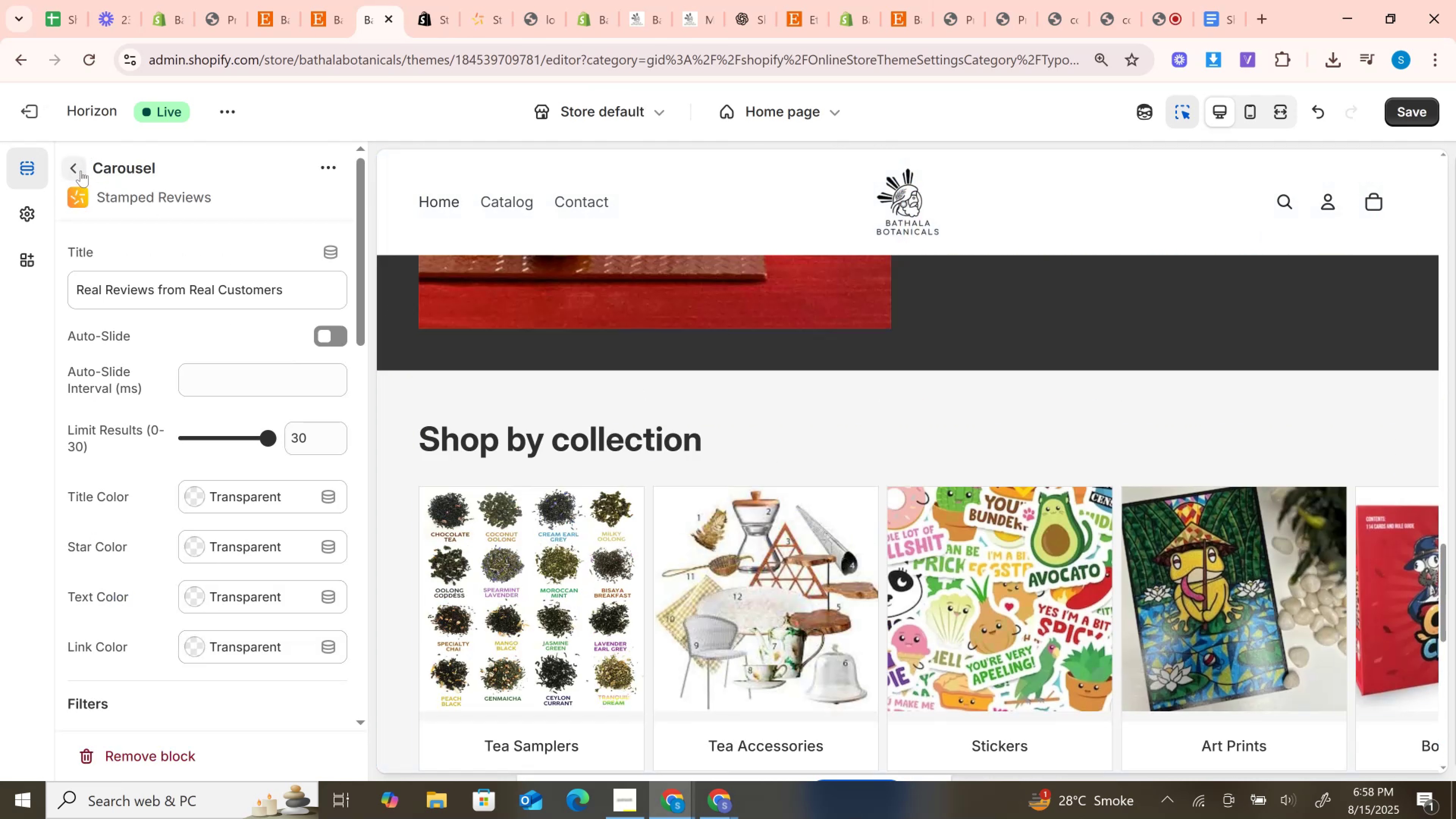 
left_click([81, 171])
 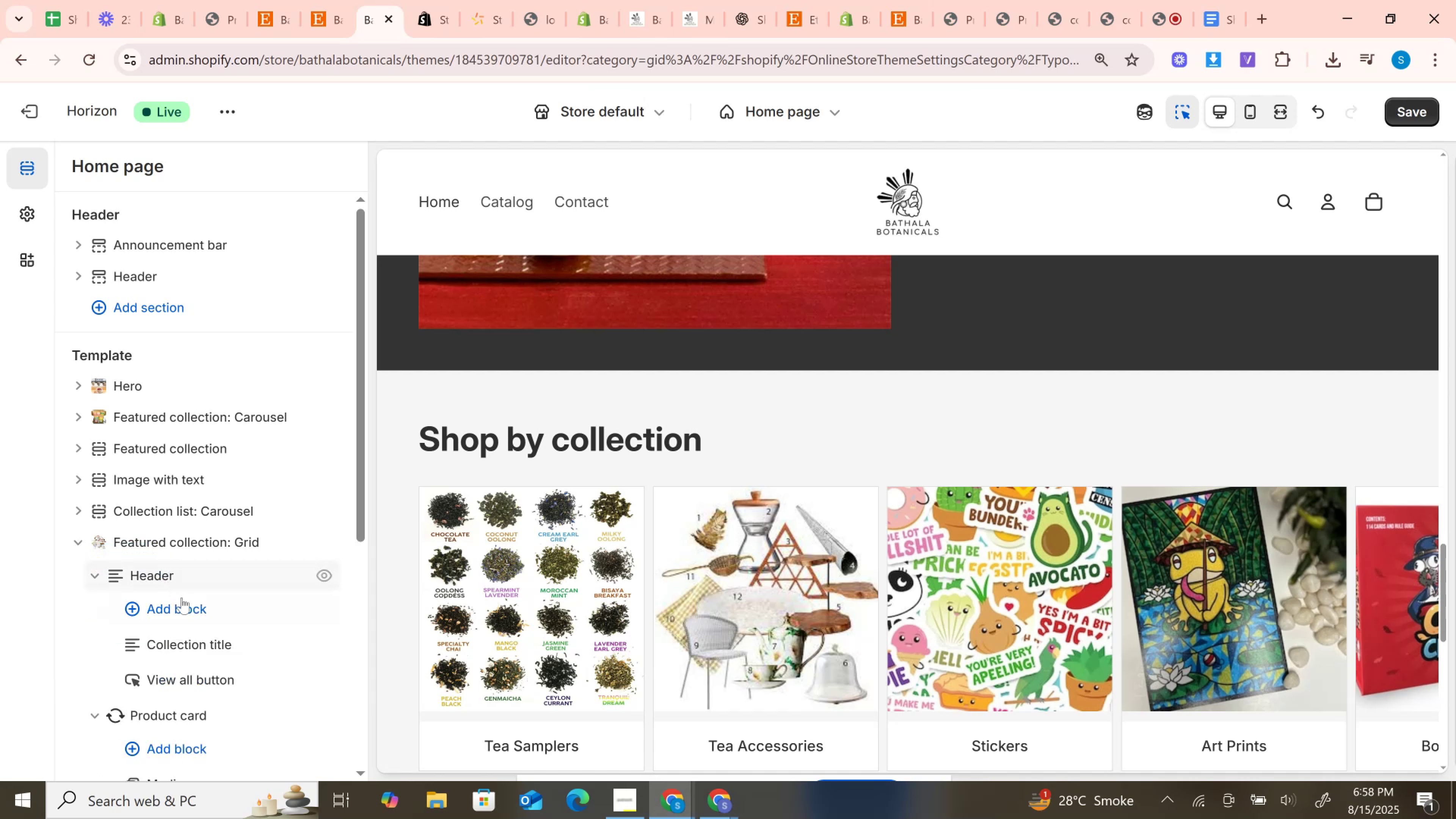 
wait(5.97)
 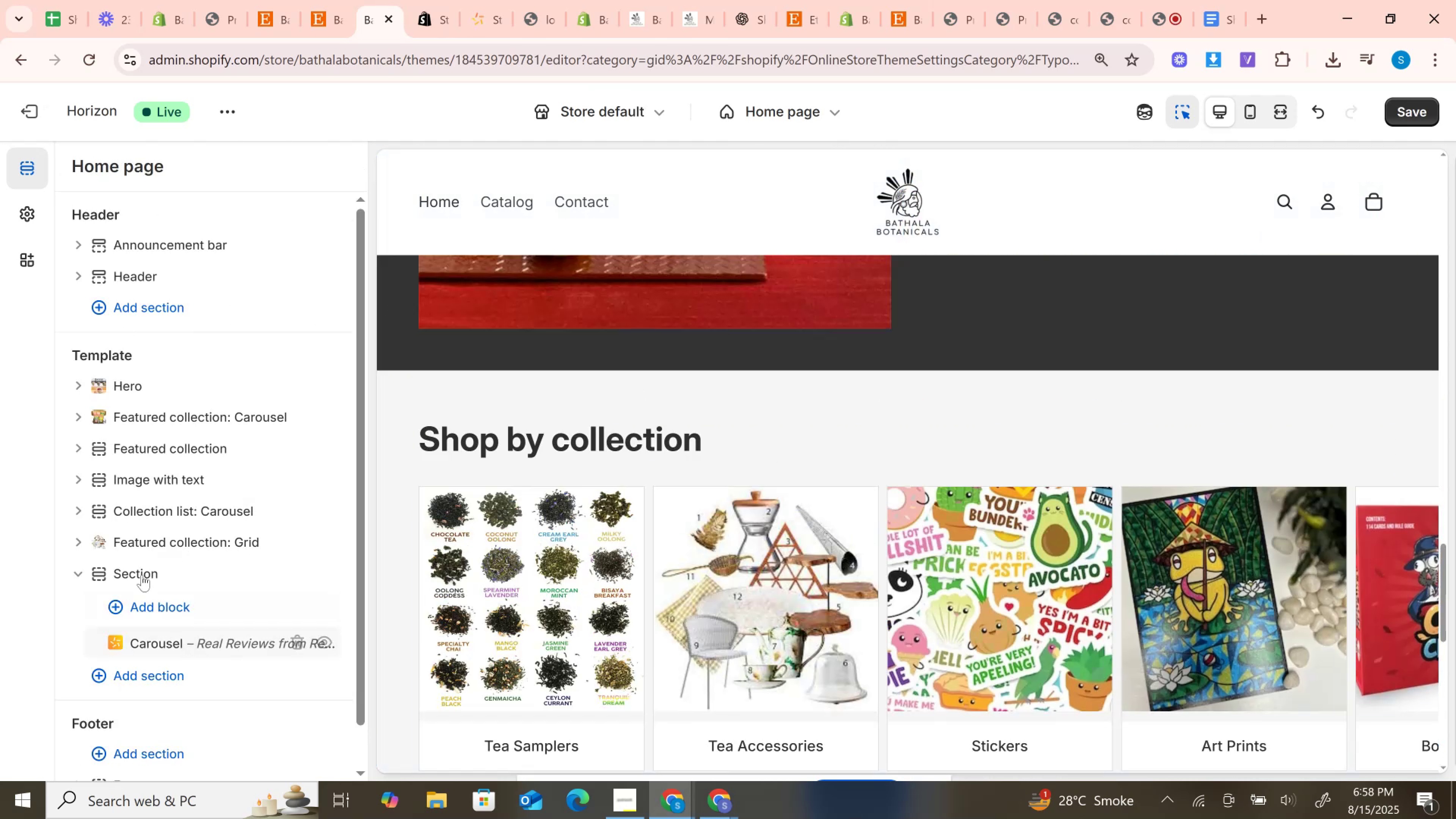 
left_click([80, 541])
 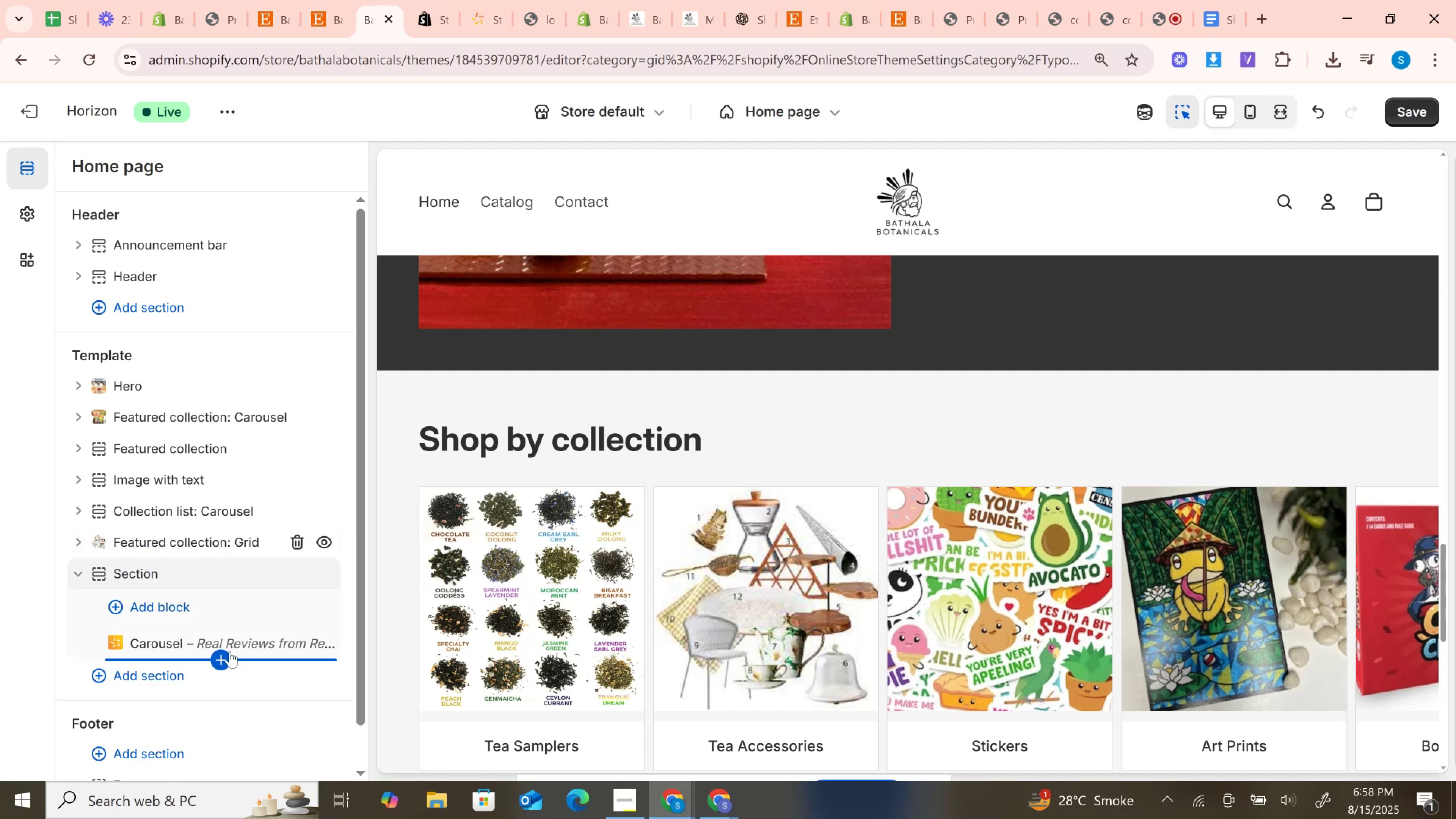 
left_click([222, 640])
 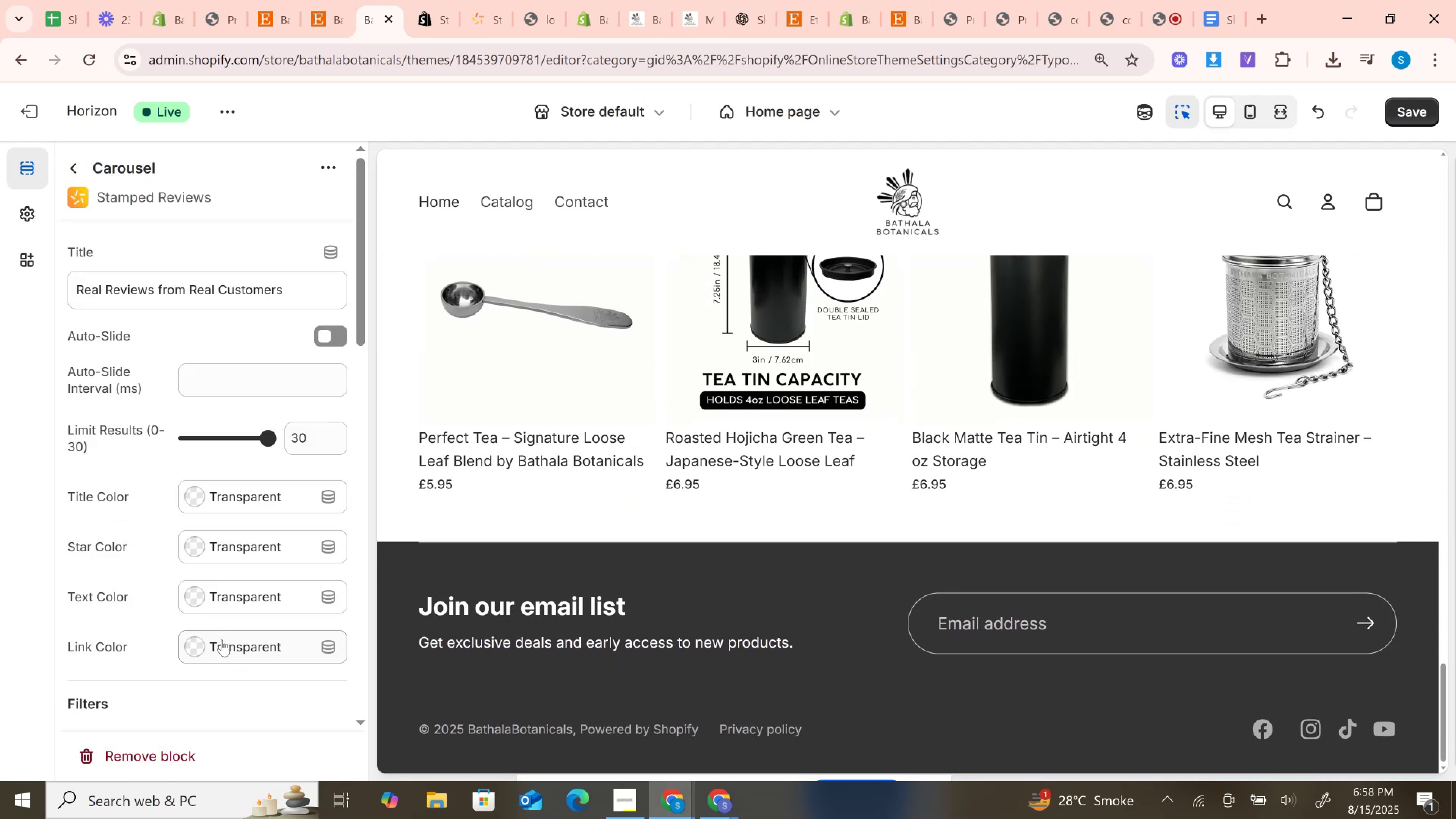 
scroll: coordinate [209, 561], scroll_direction: down, amount: 3.0
 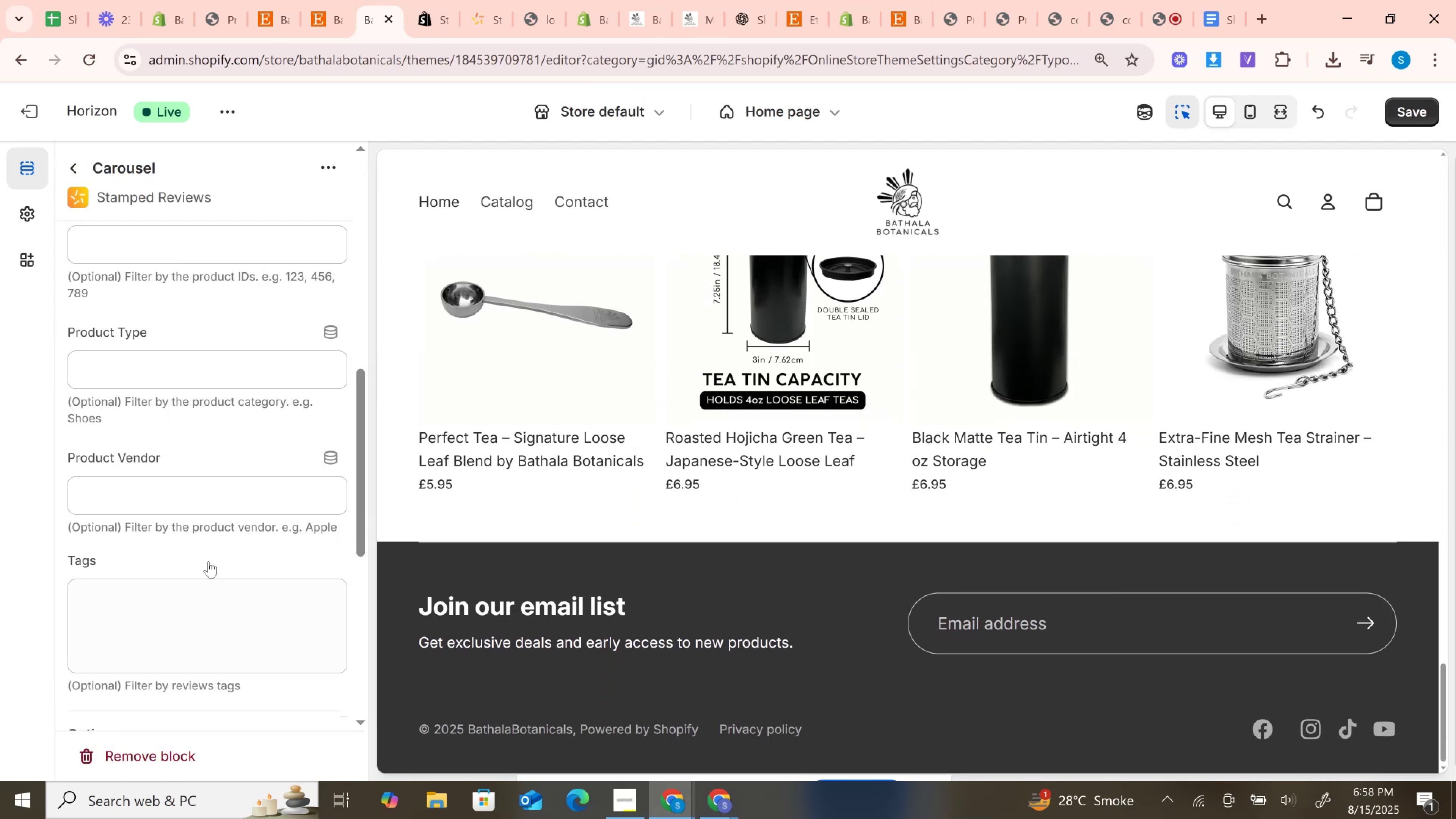 